 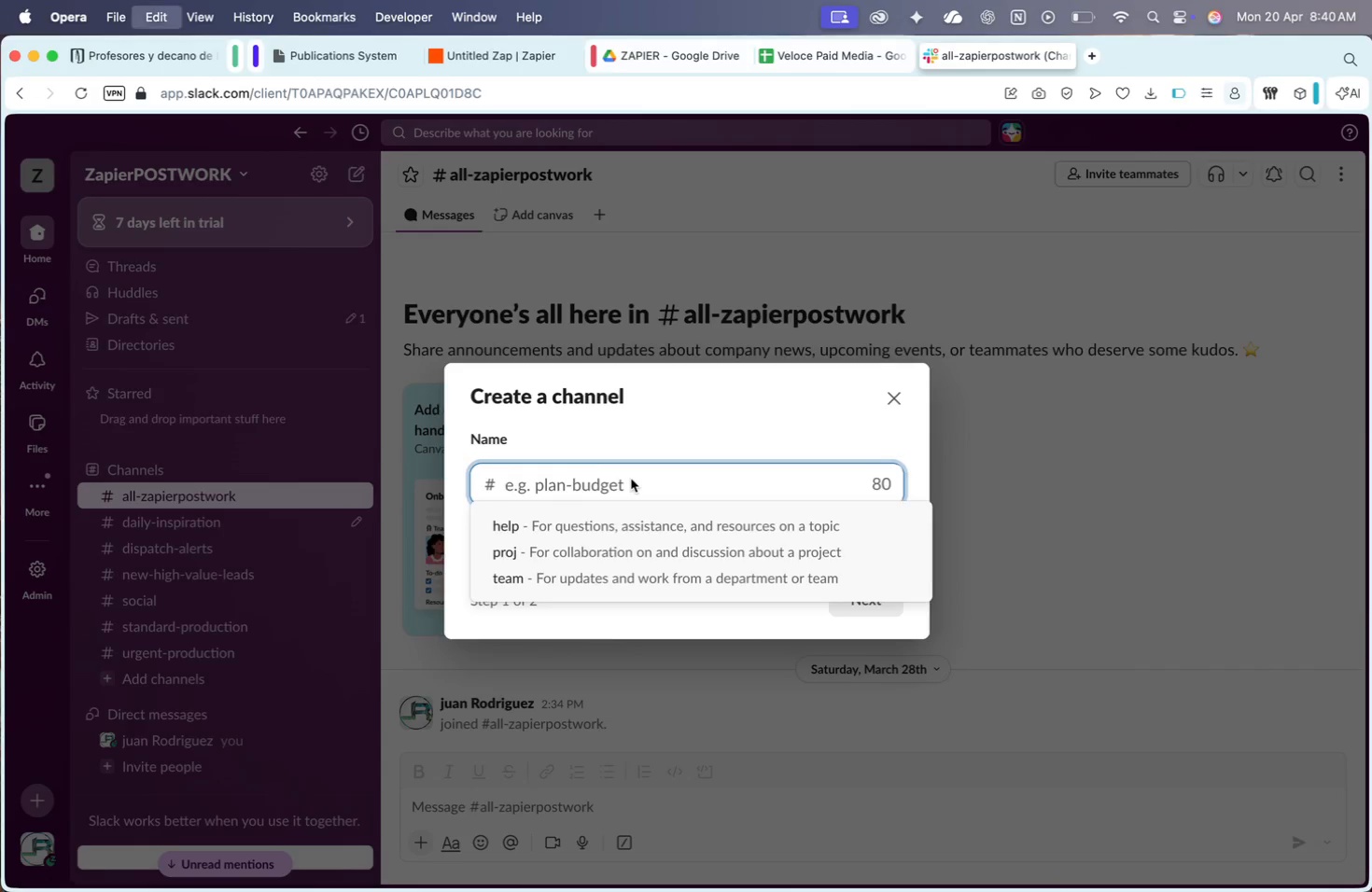 
key(Meta+V)
 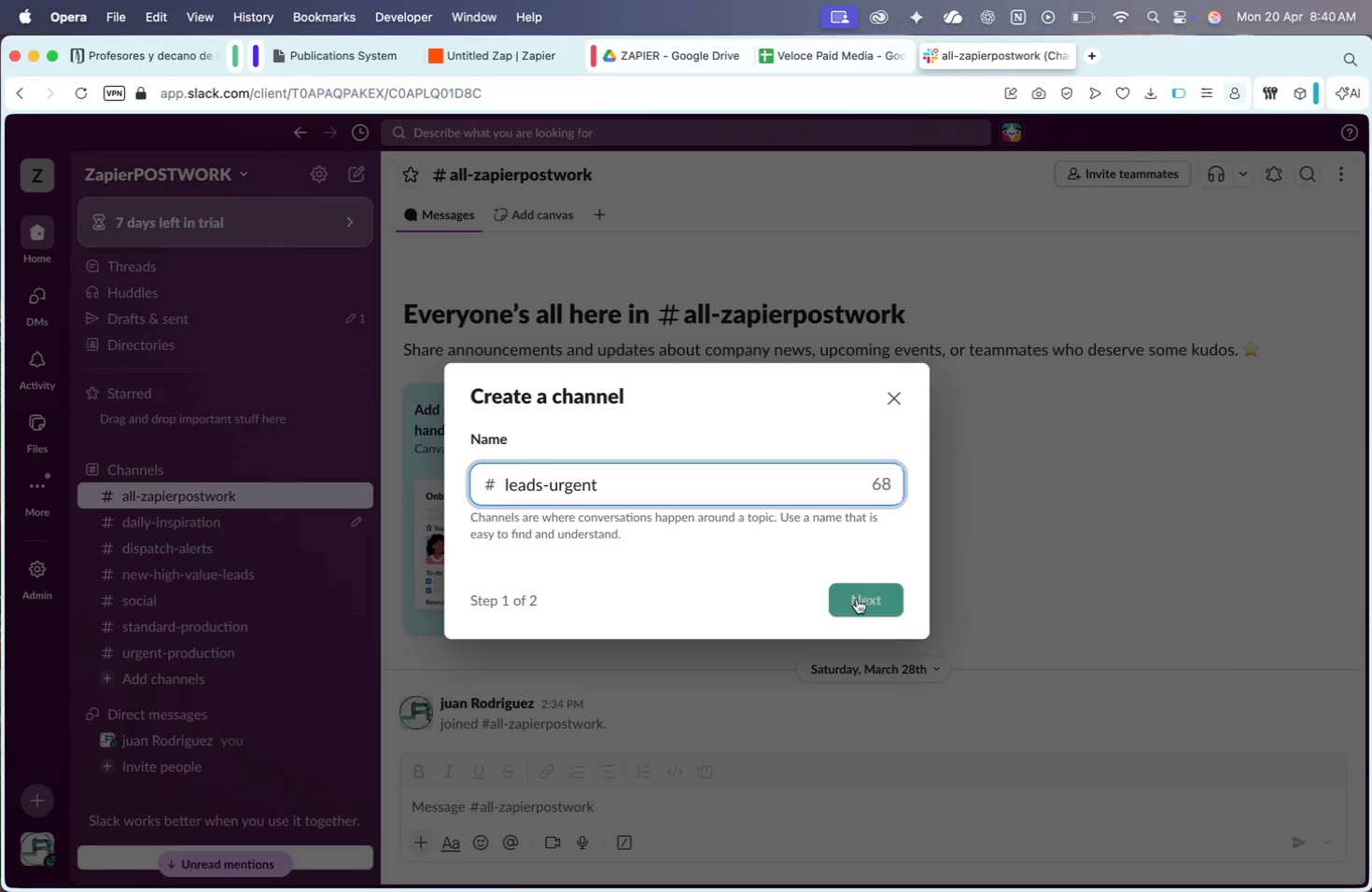 
left_click([853, 598])
 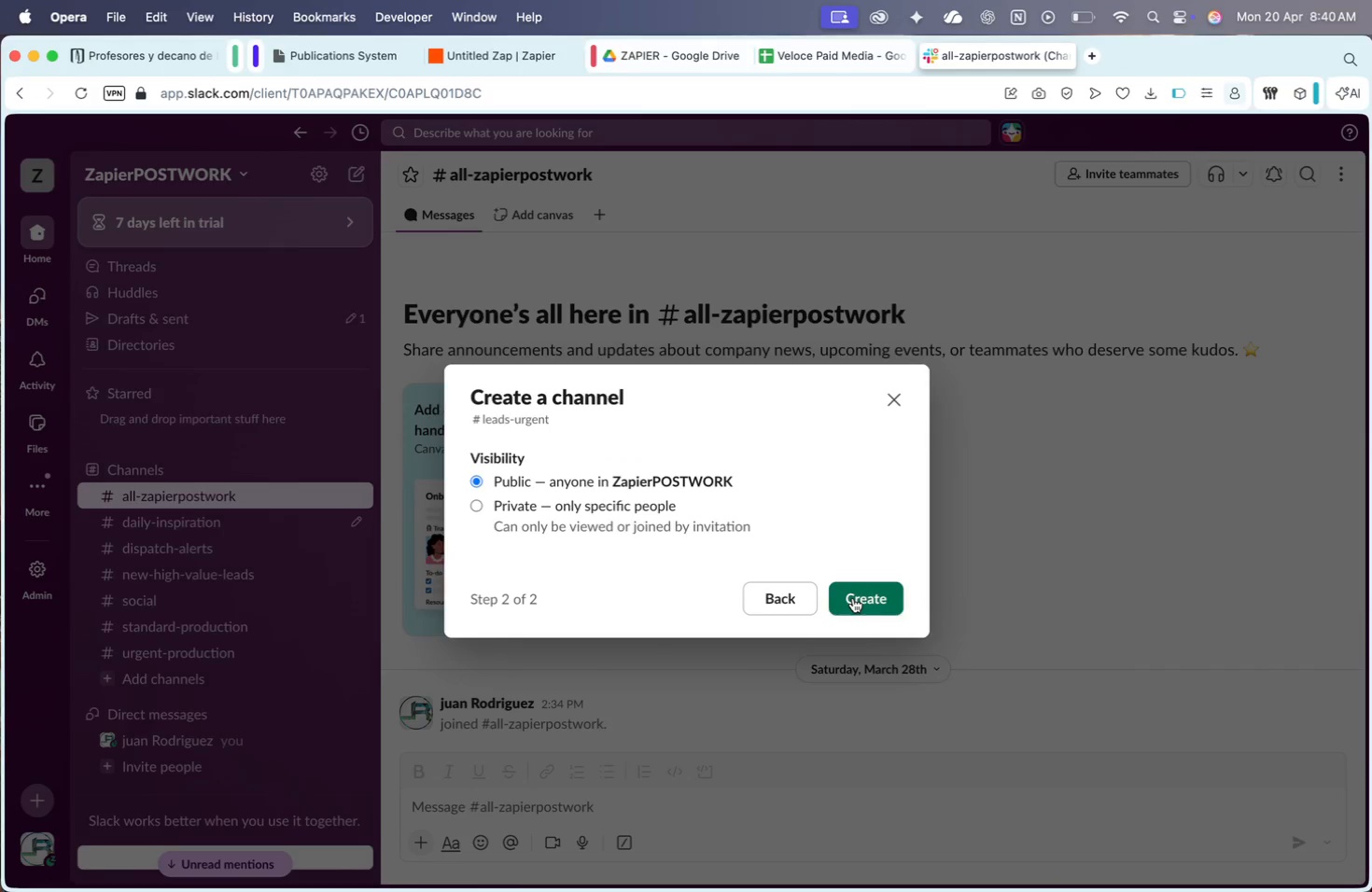 
left_click([853, 598])
 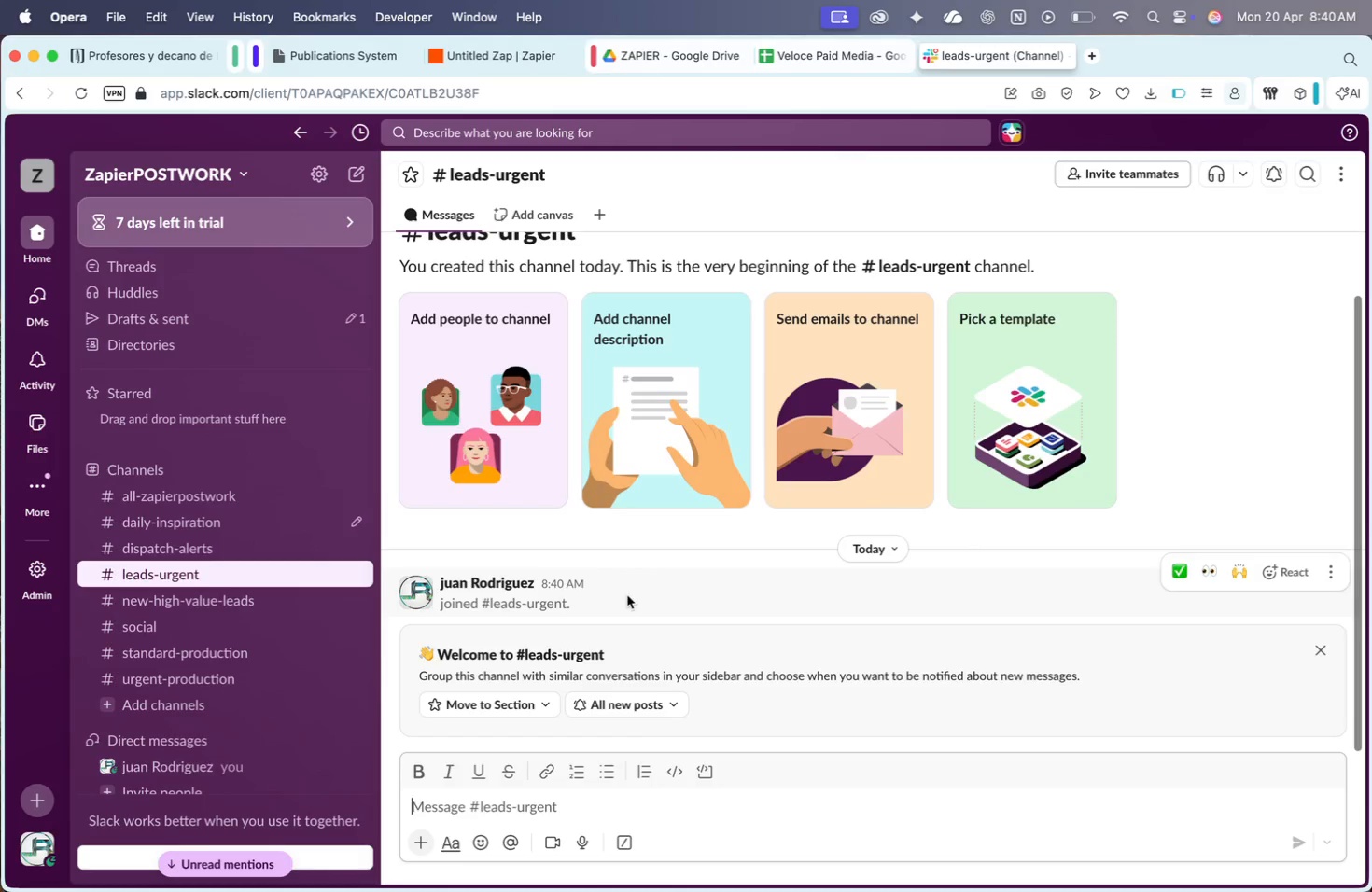 
left_click([1323, 649])
 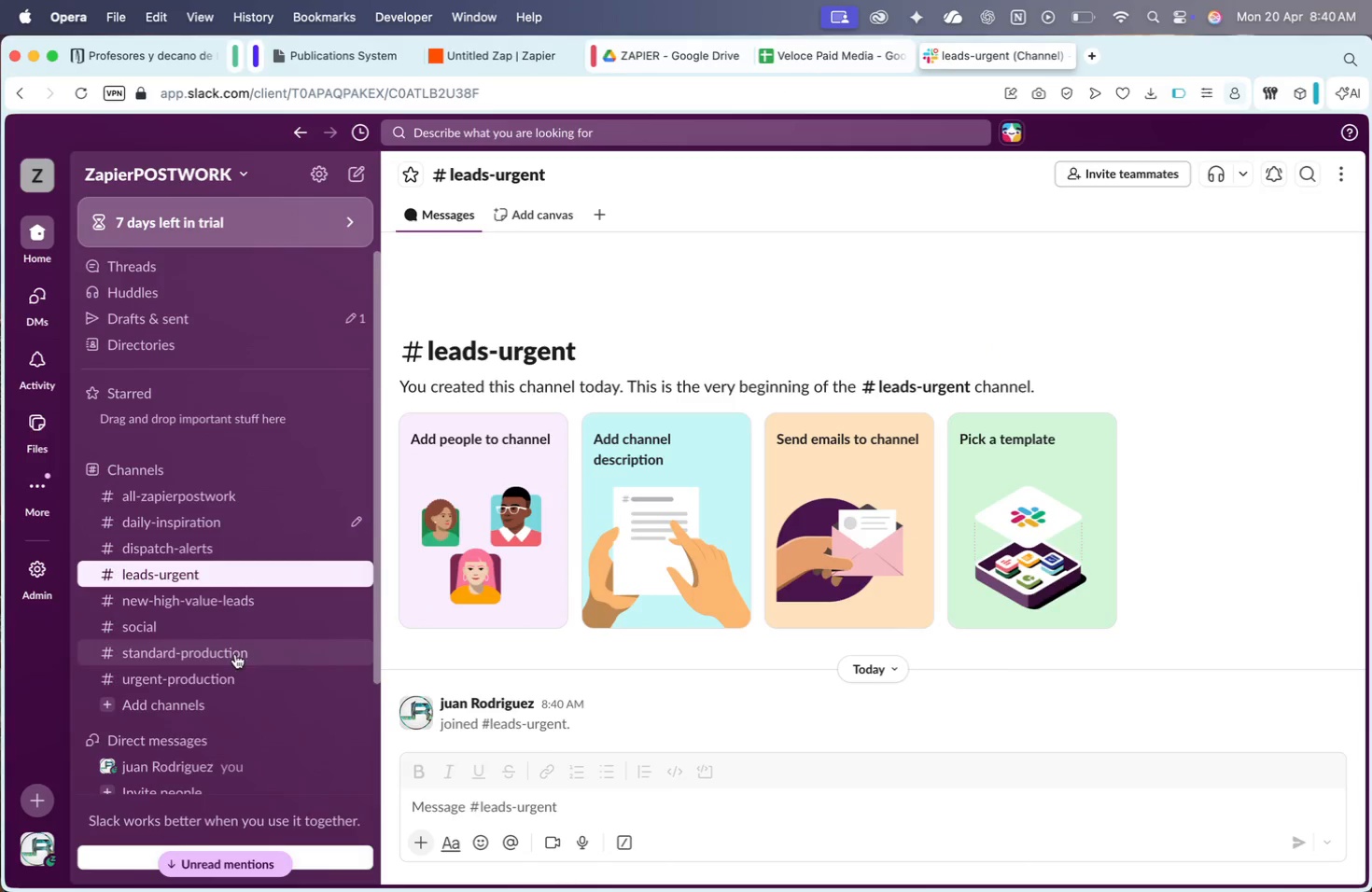 
left_click([276, 681])
 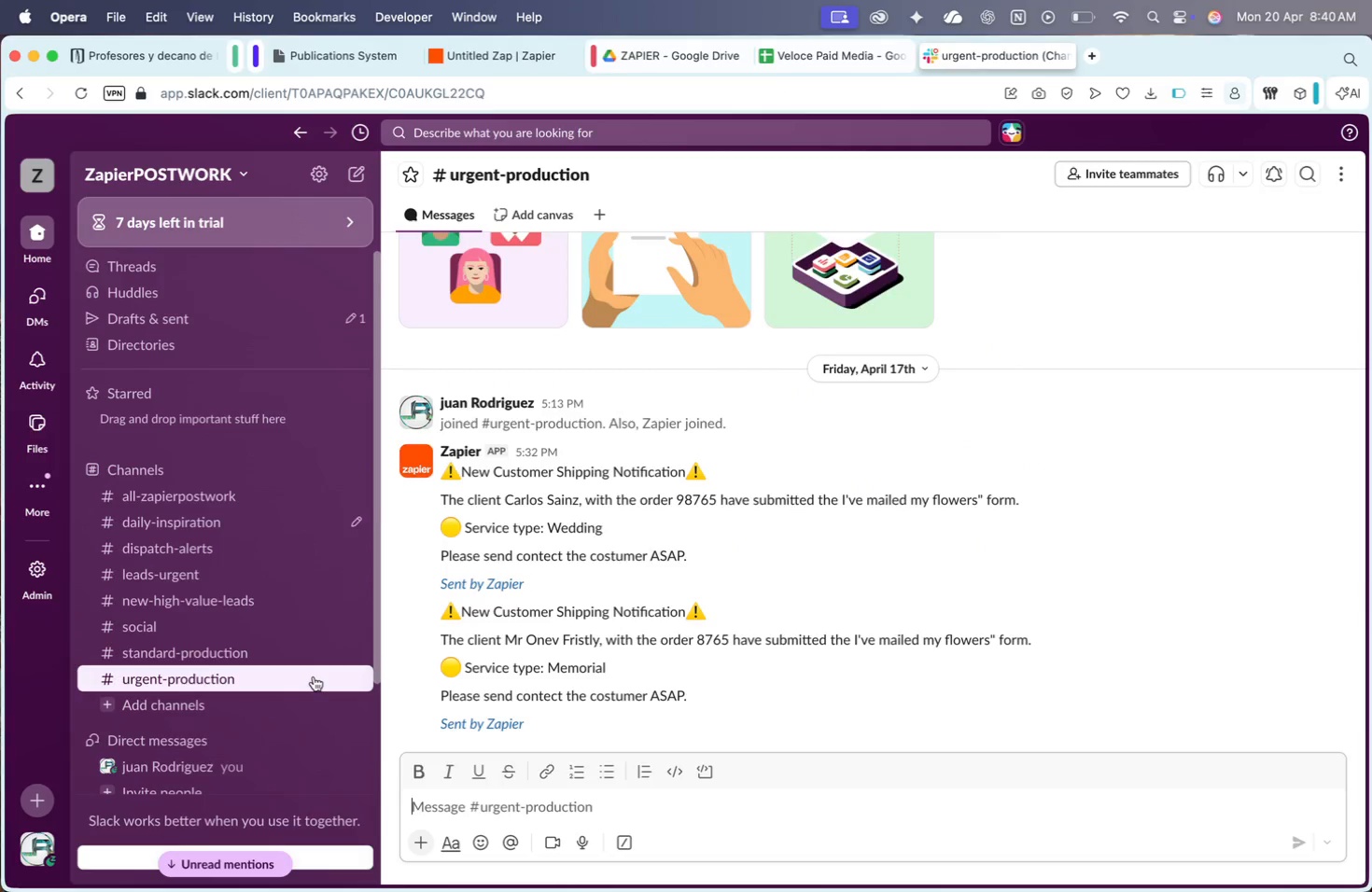 
right_click([314, 676])
 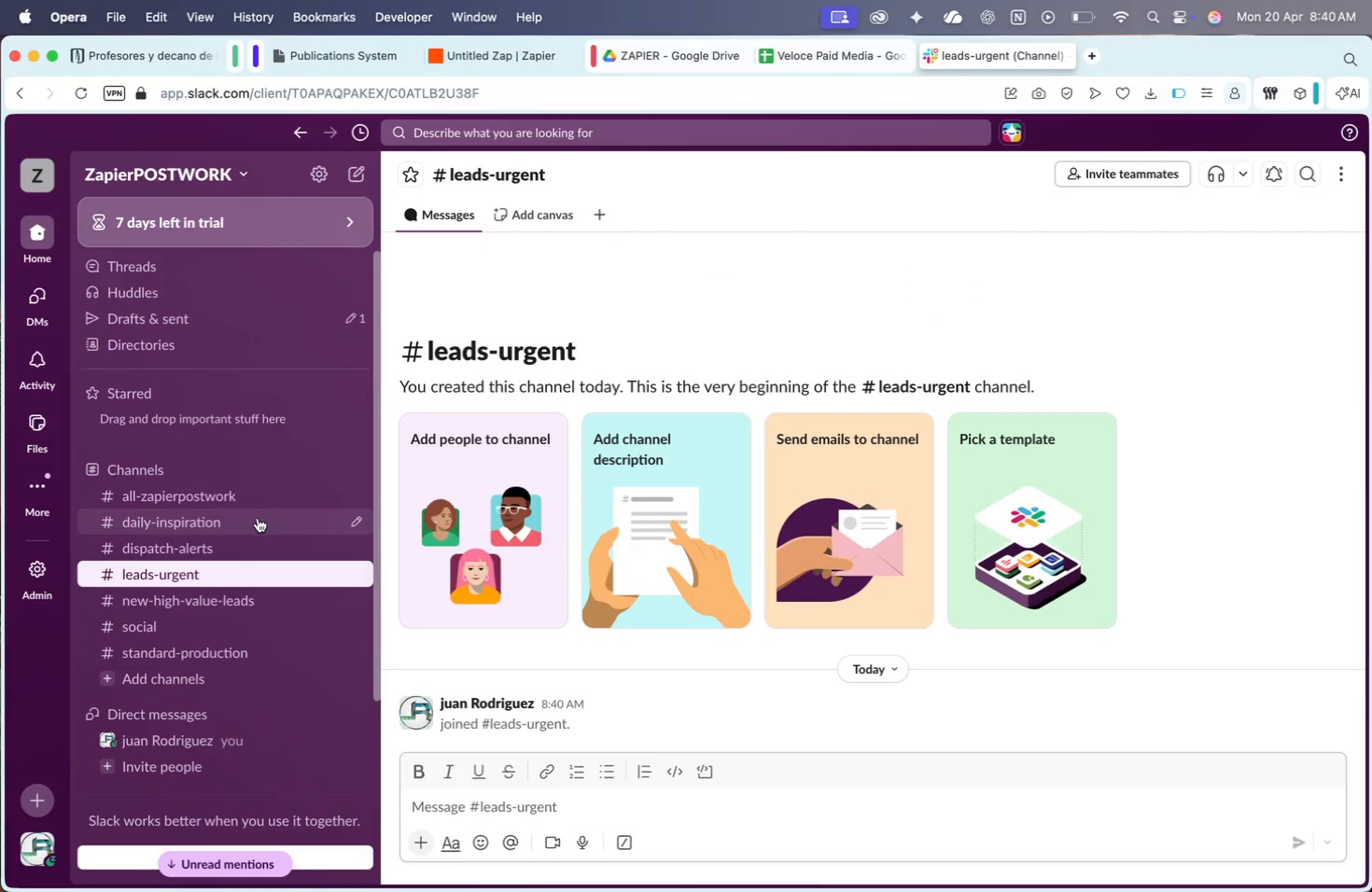 
left_click([258, 518])
 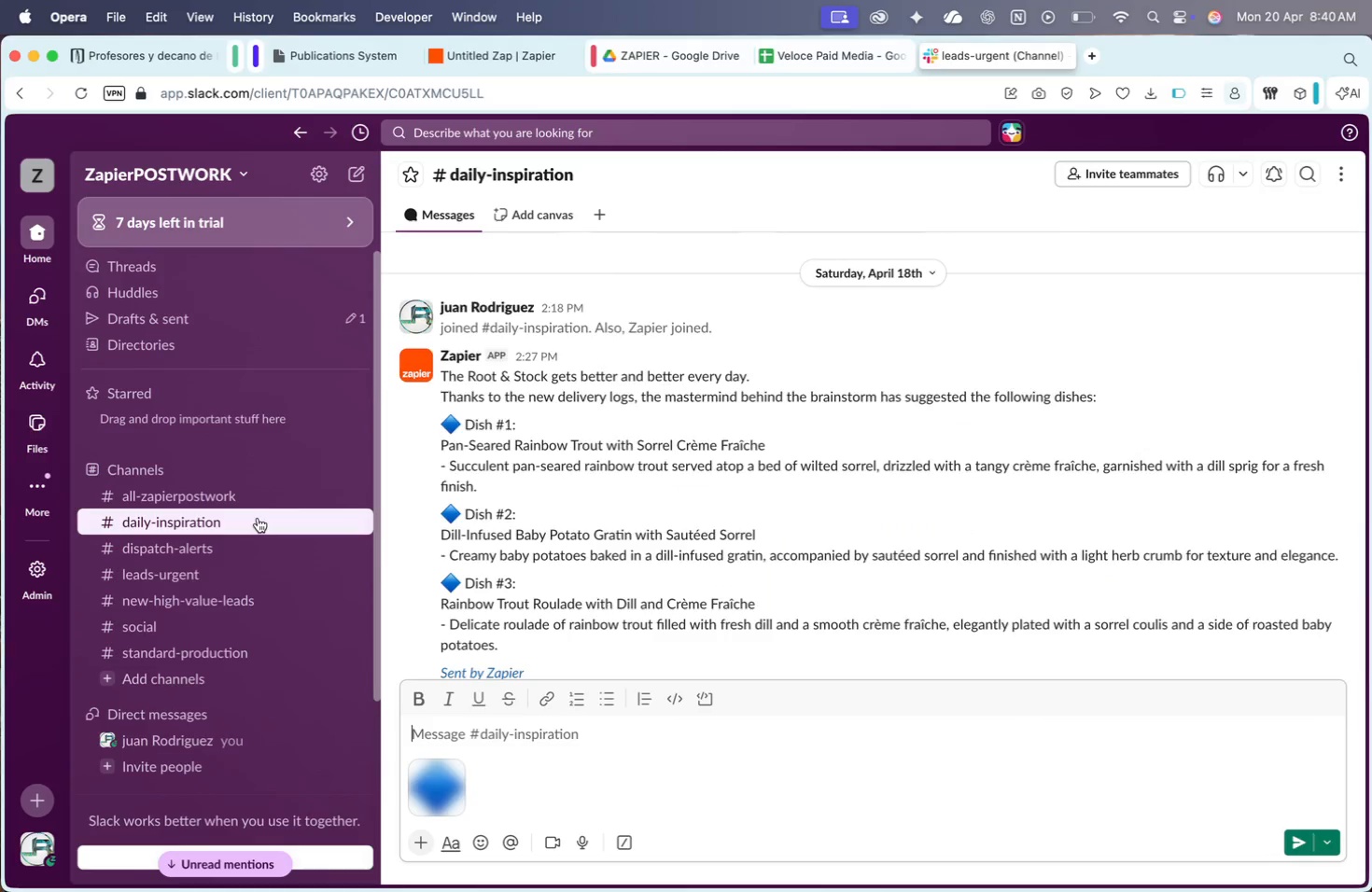 
right_click([258, 518])
 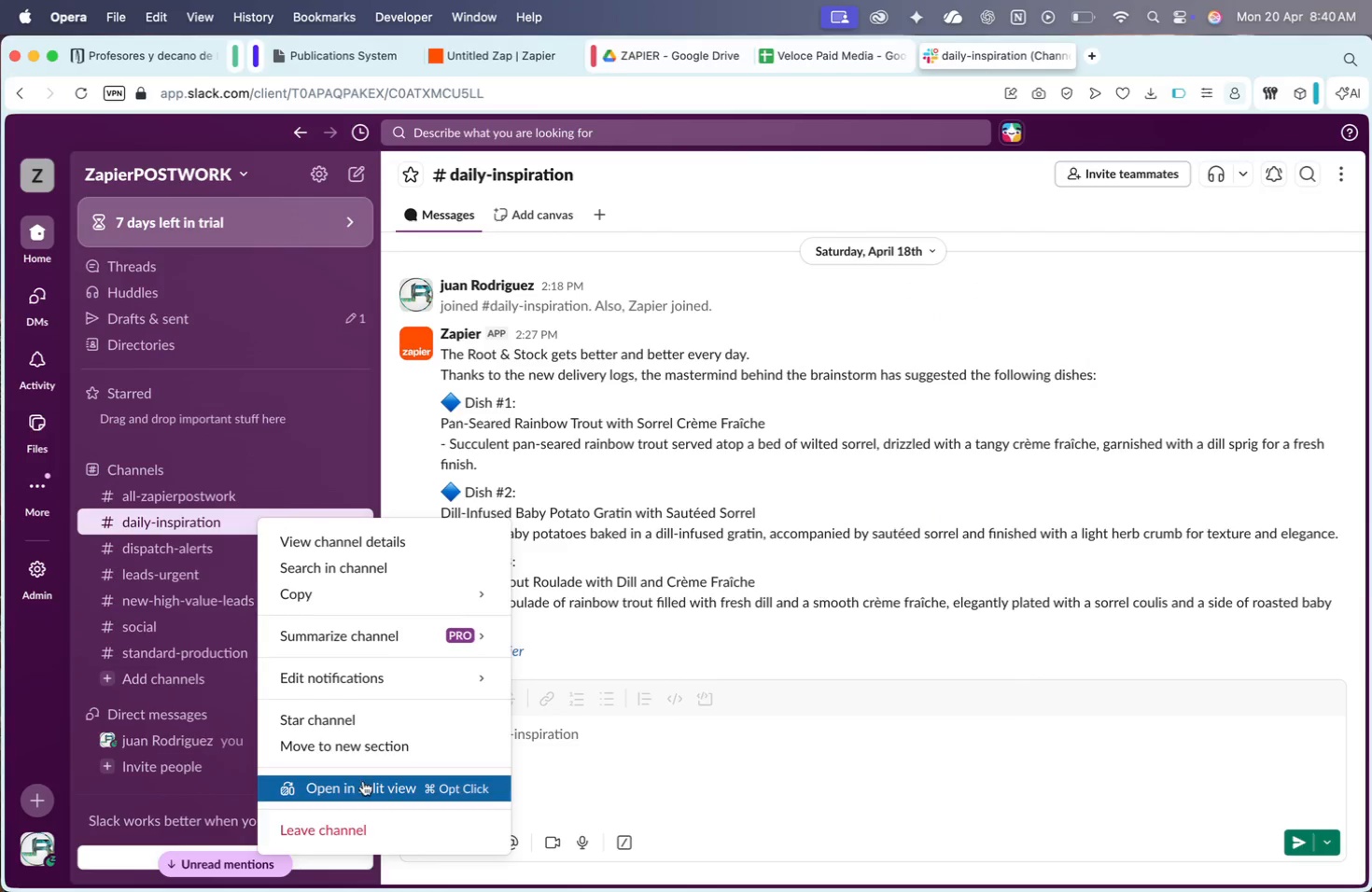 
left_click([331, 820])
 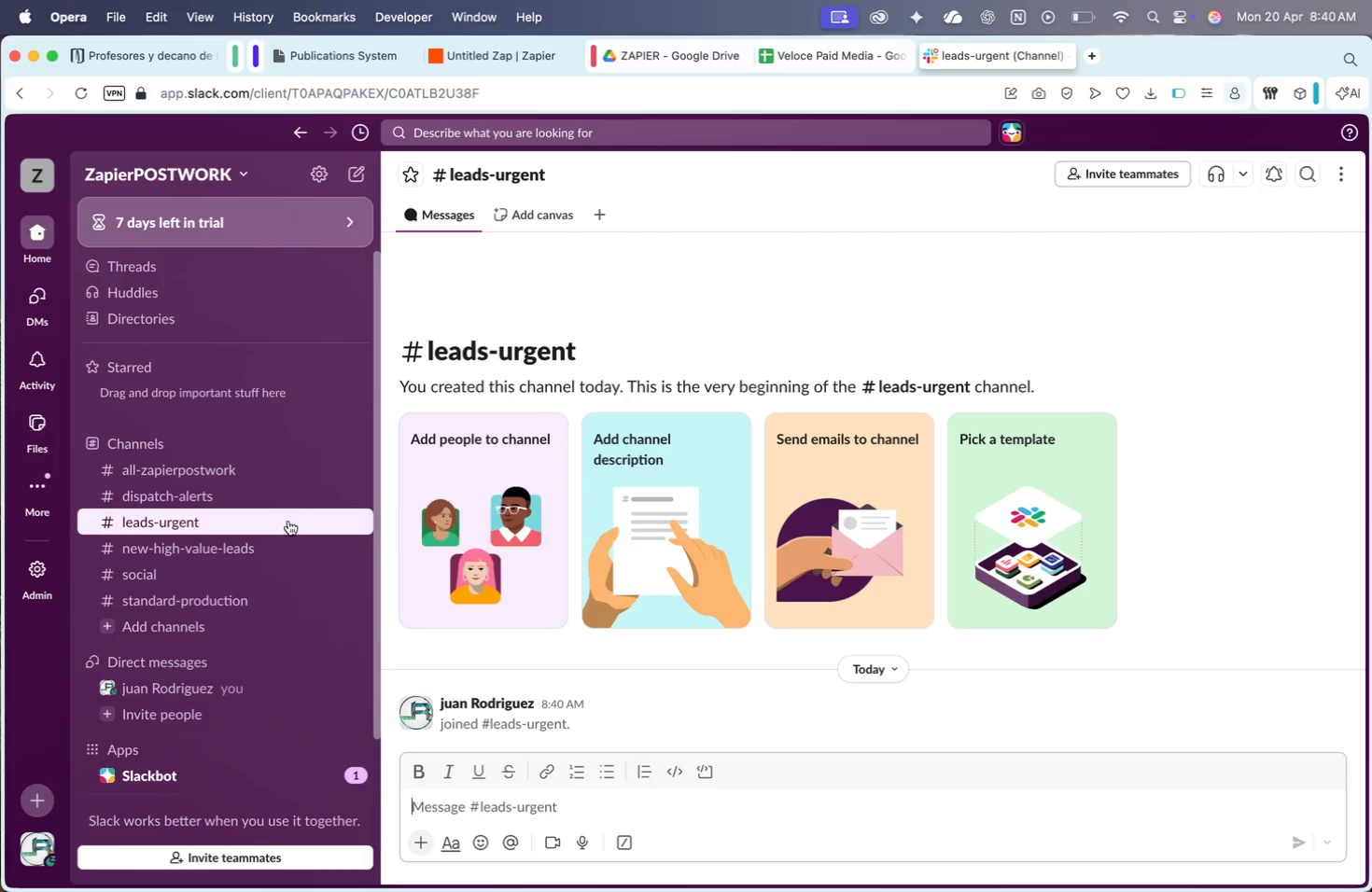 
left_click([261, 490])
 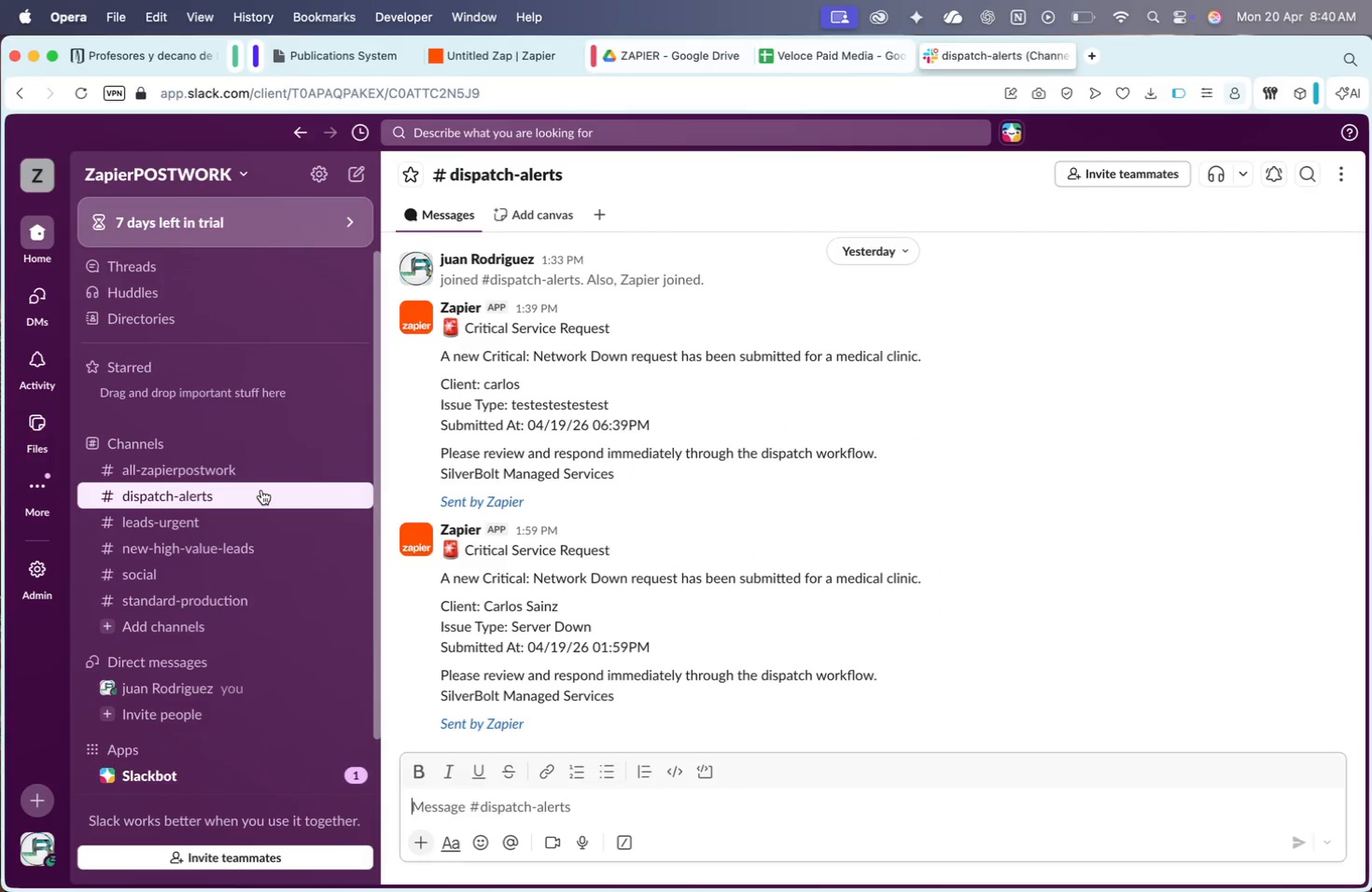 
right_click([261, 490])
 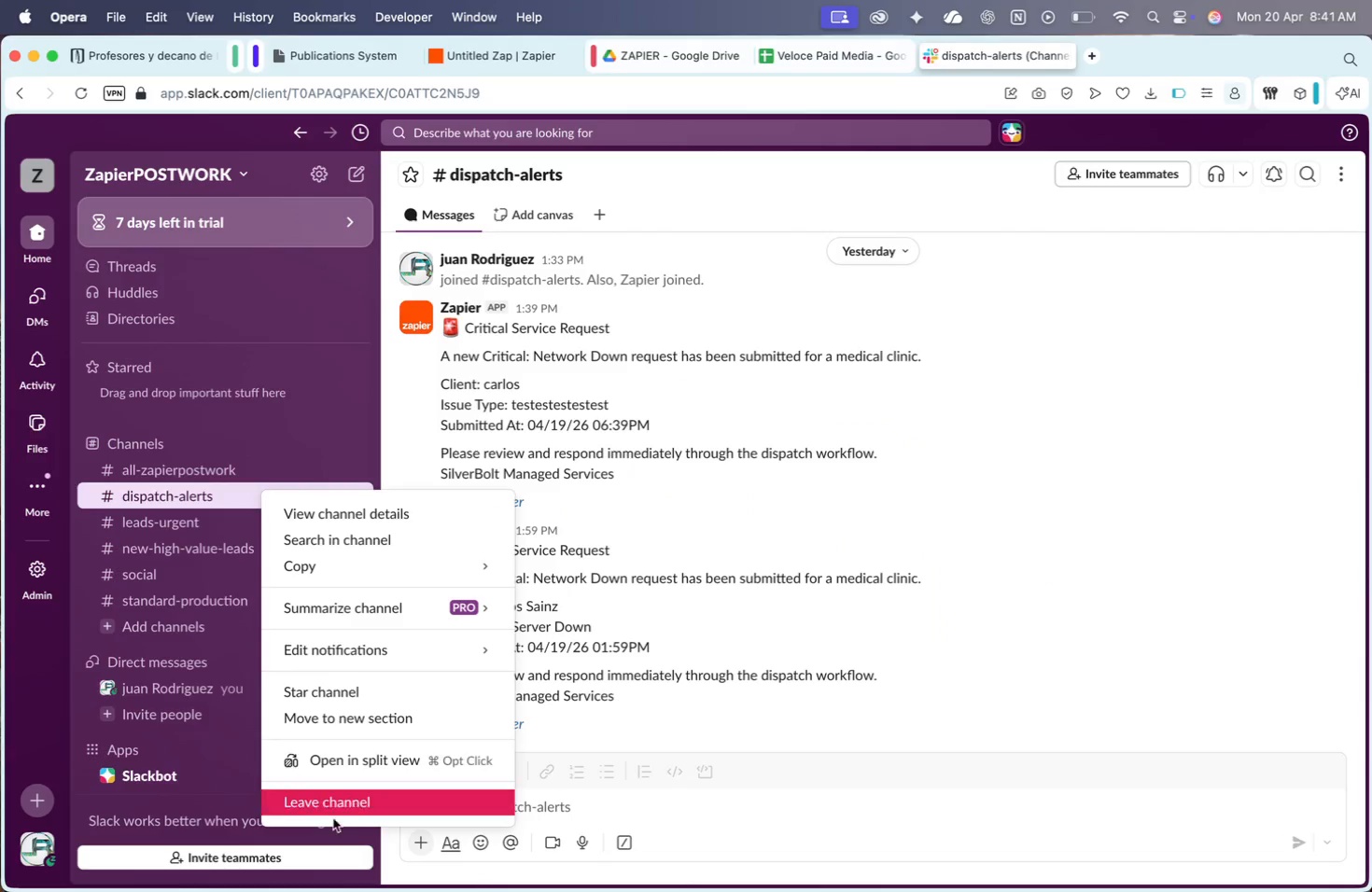 
left_click([331, 809])
 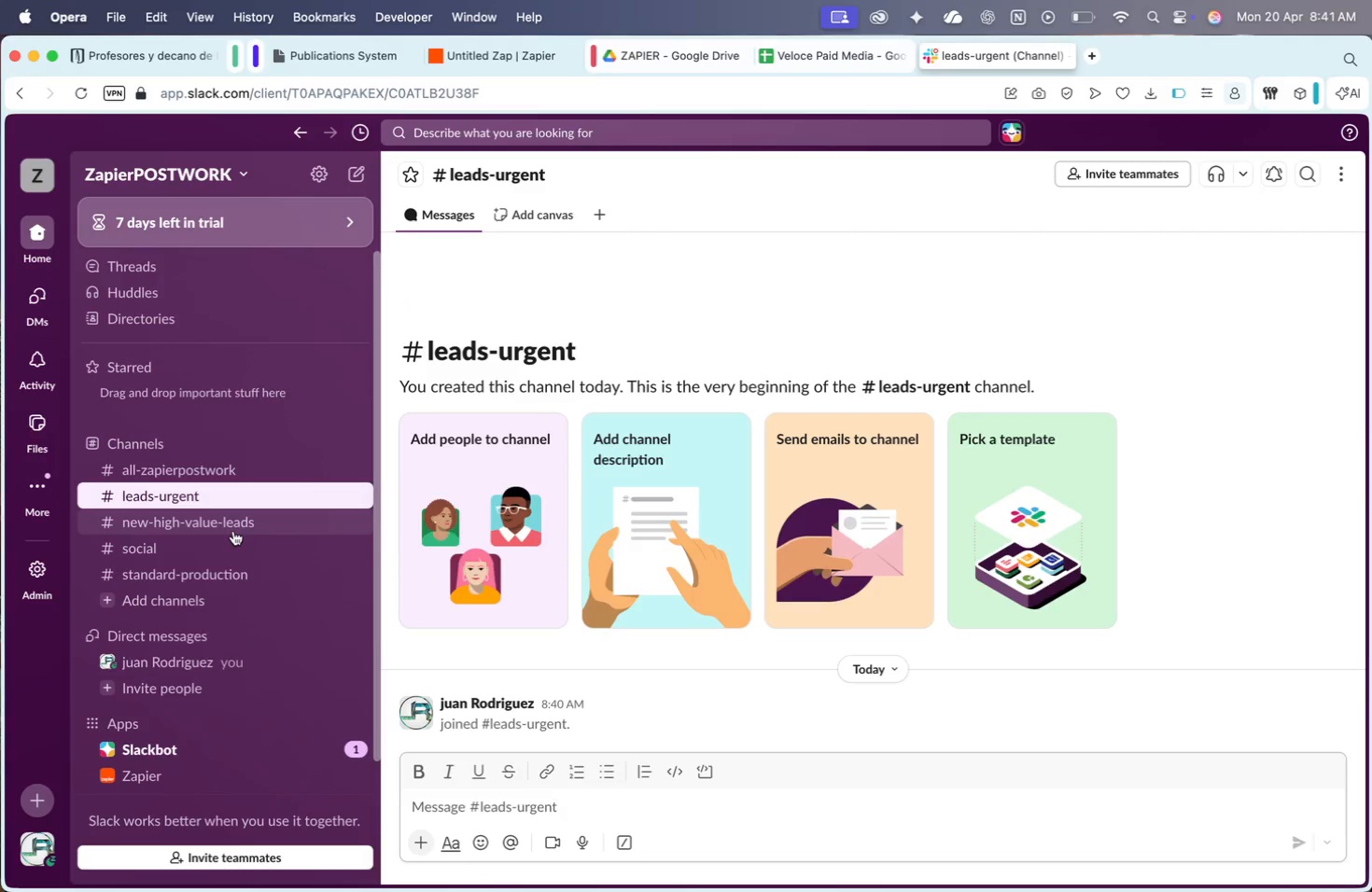 
left_click([229, 527])
 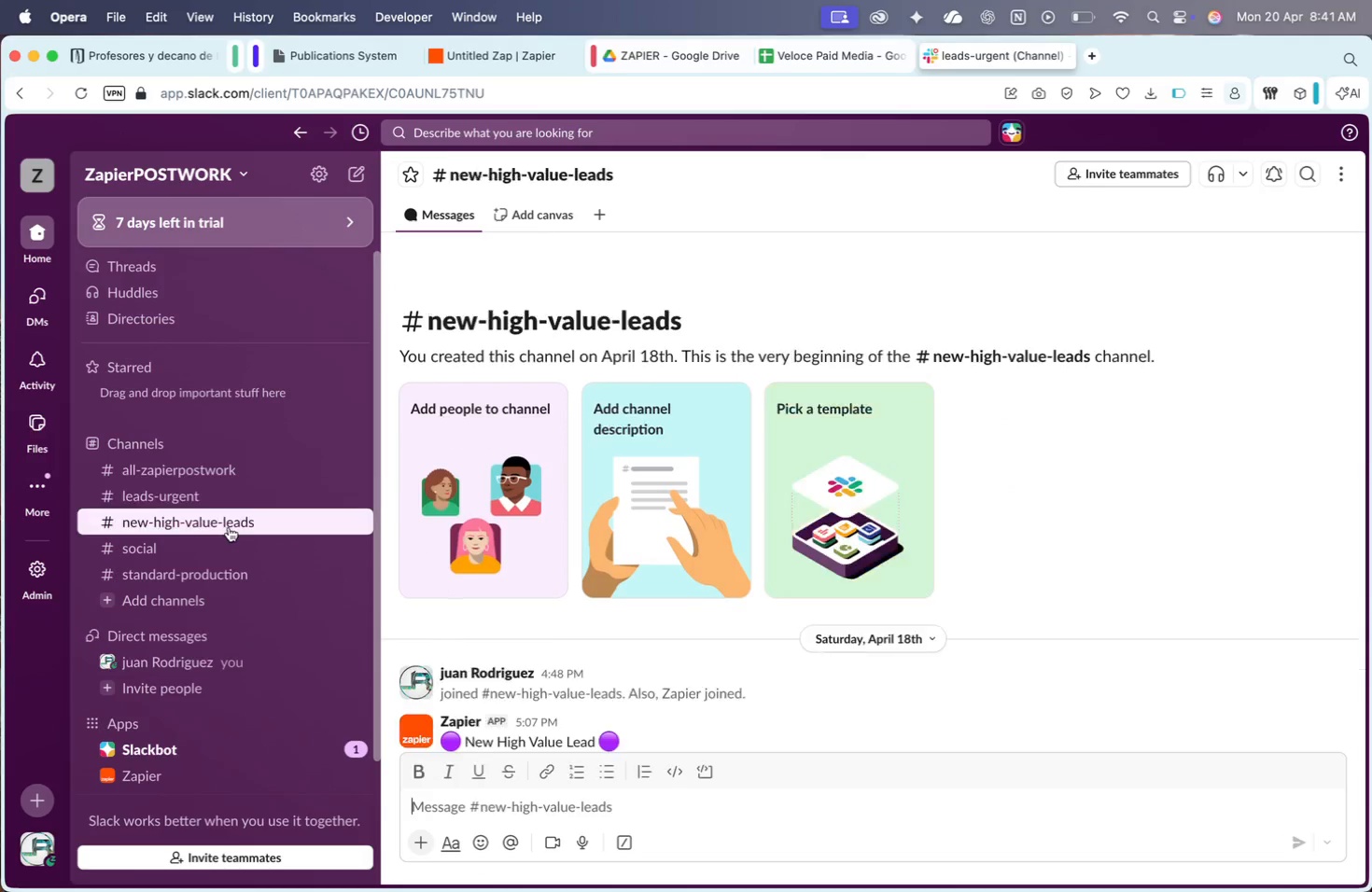 
right_click([229, 527])
 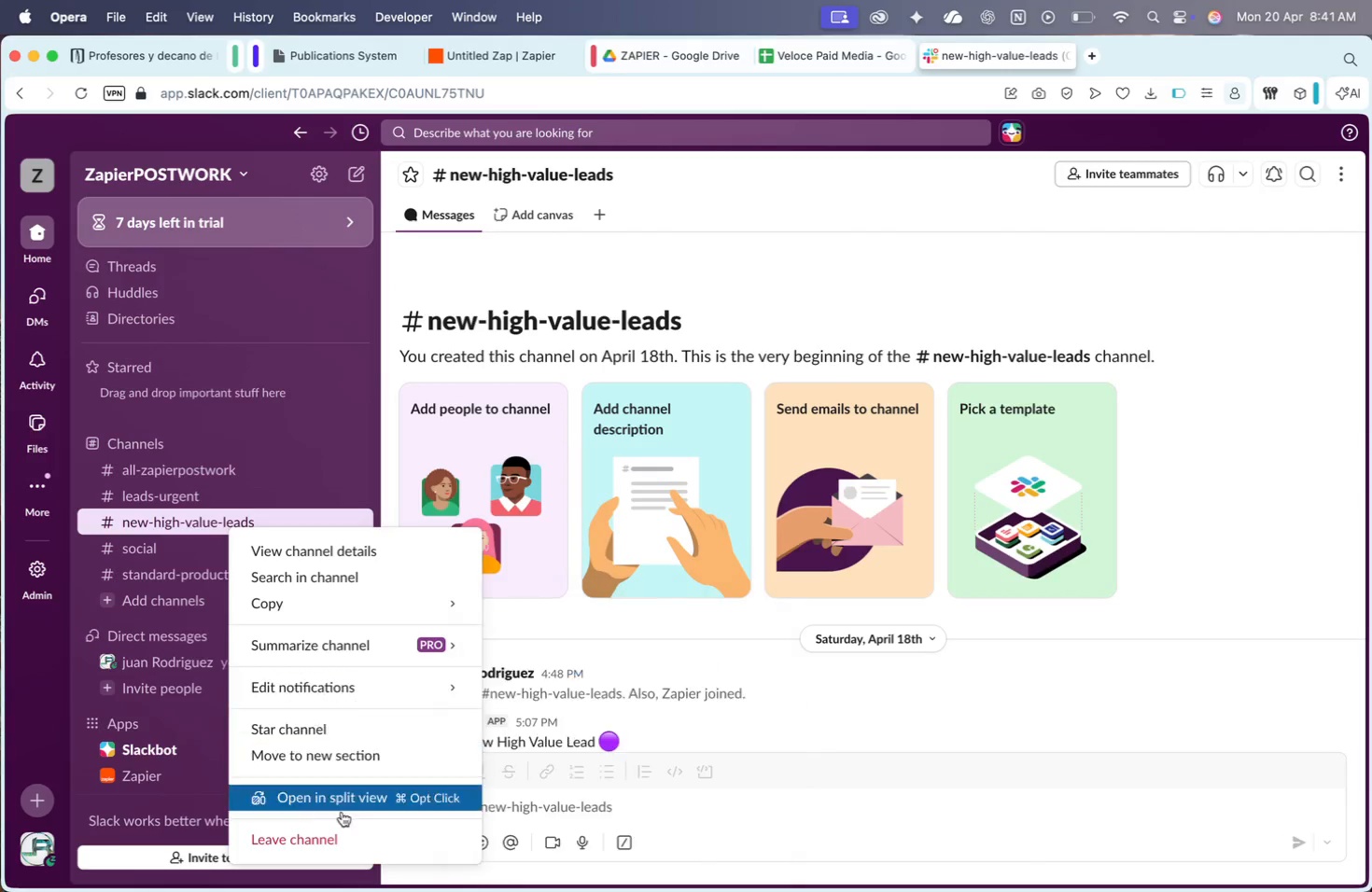 
left_click([331, 852])
 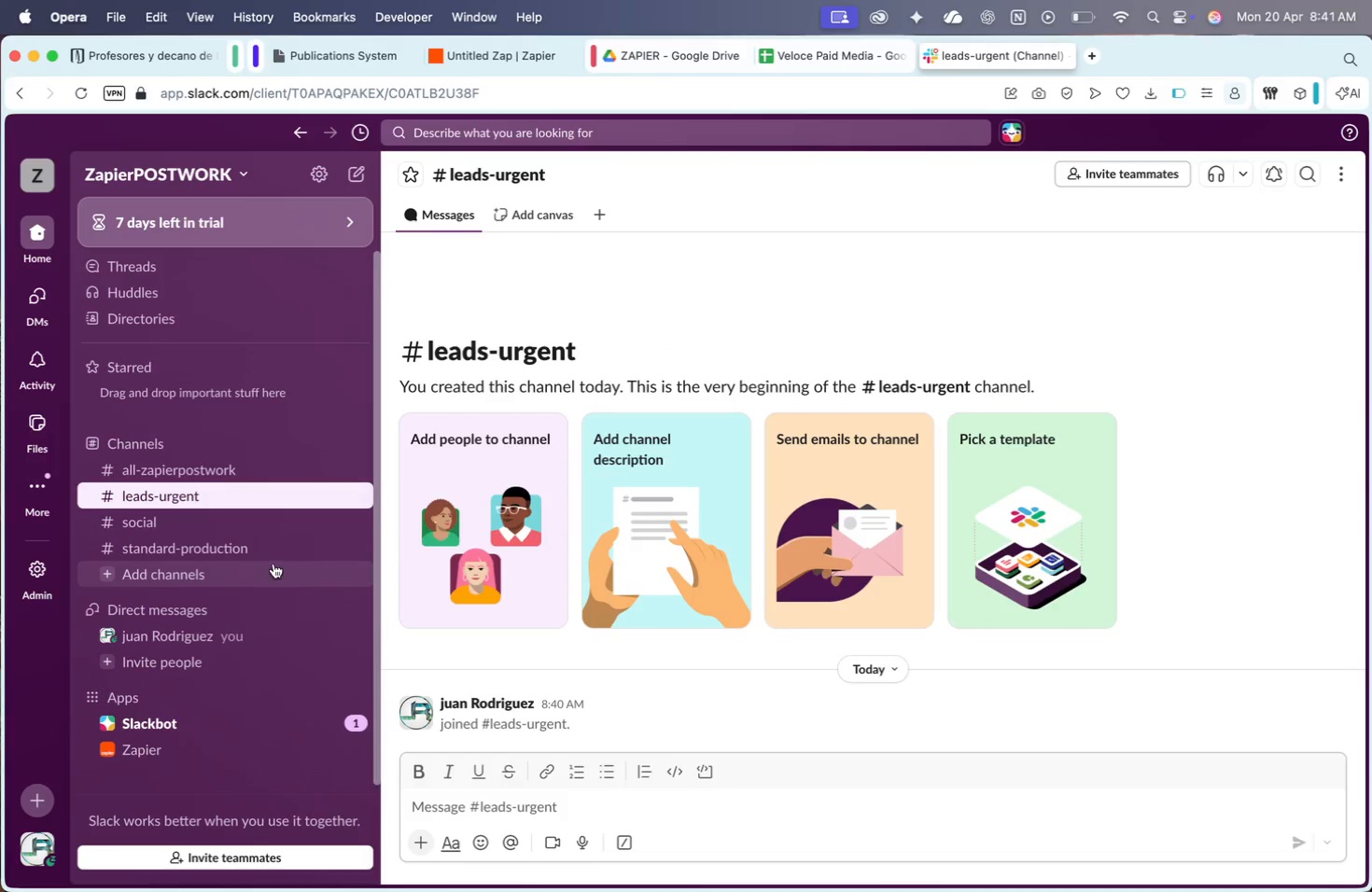 
left_click([264, 534])
 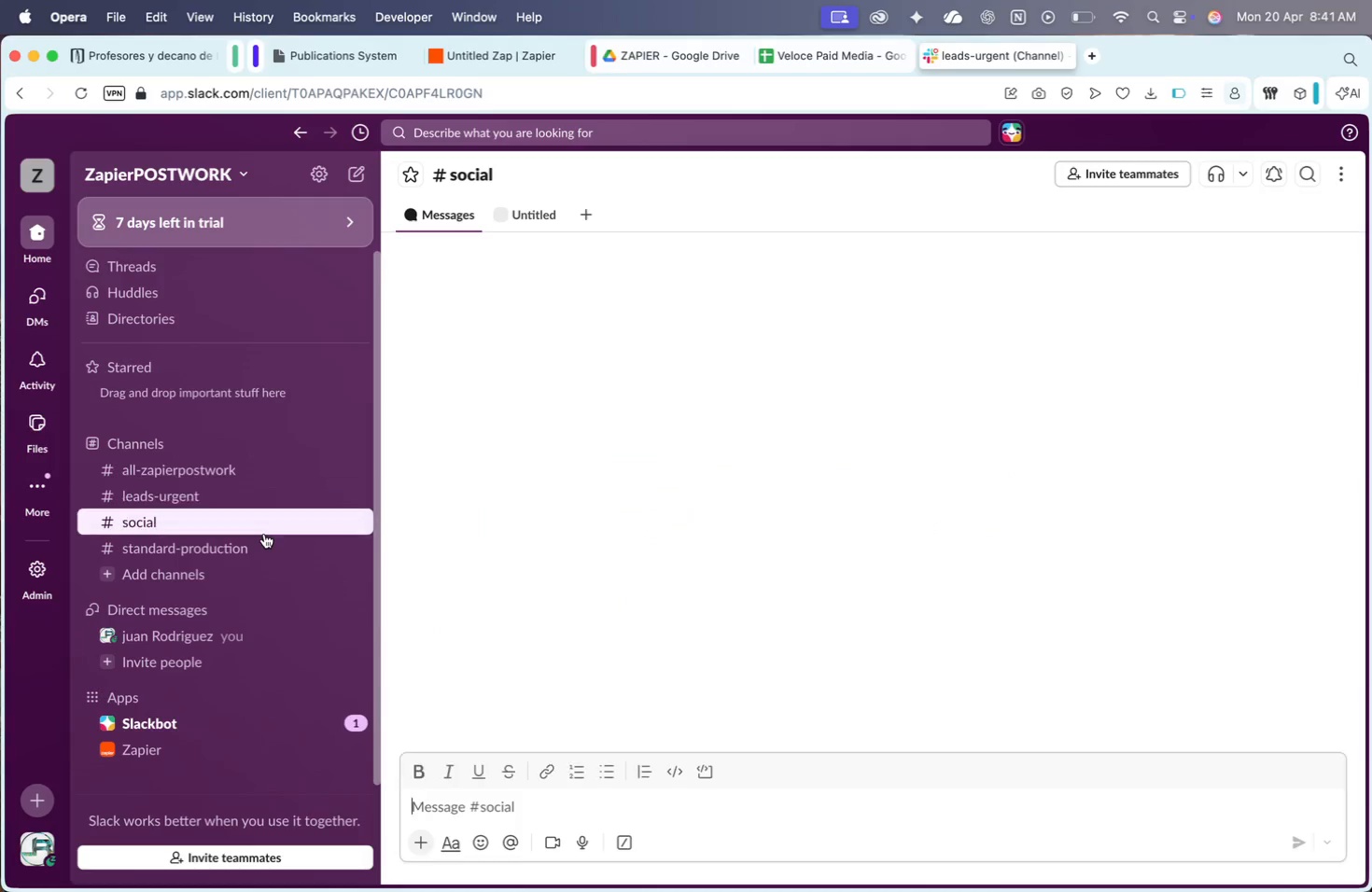 
right_click([264, 534])
 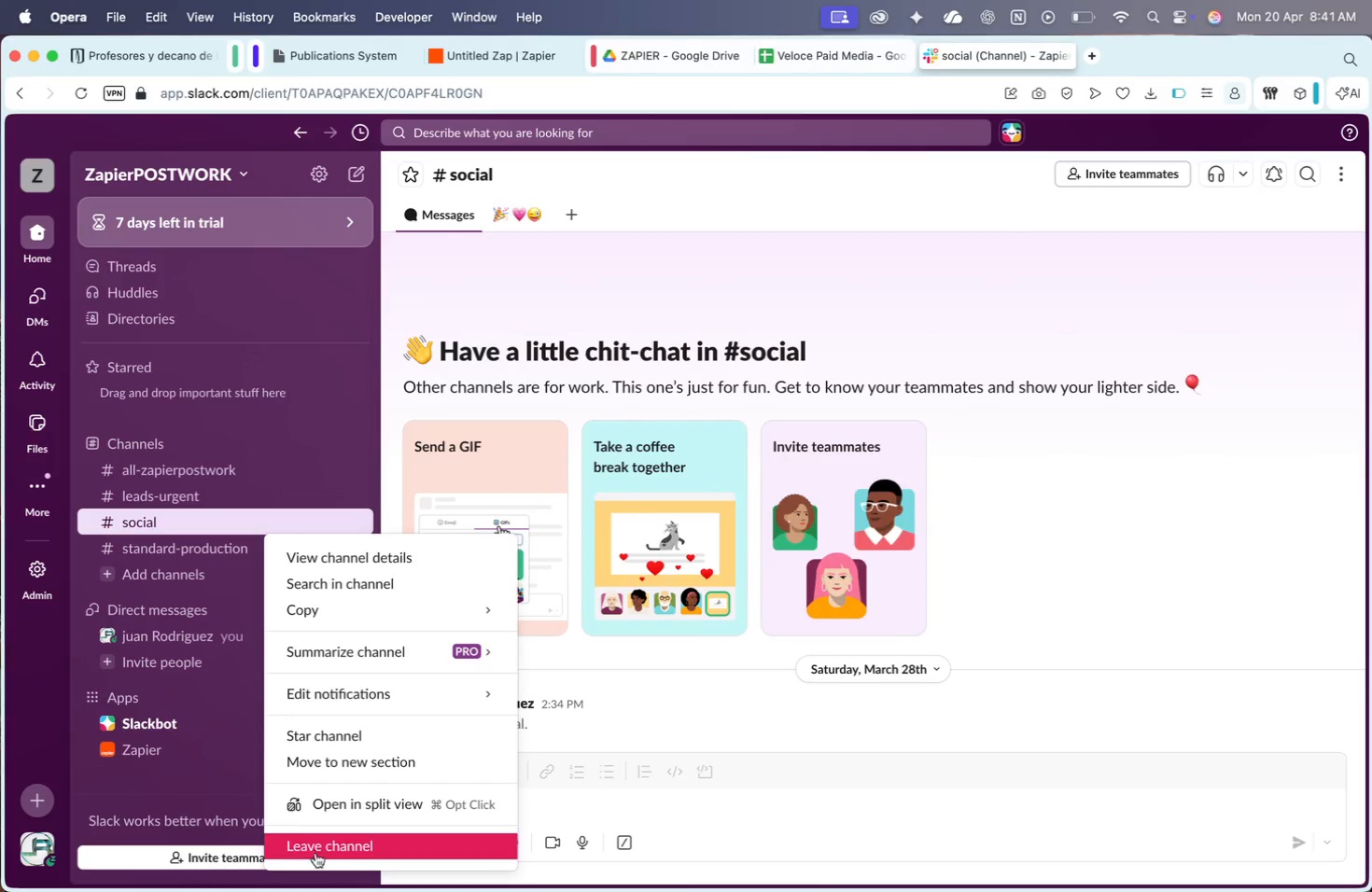 
left_click([316, 845])
 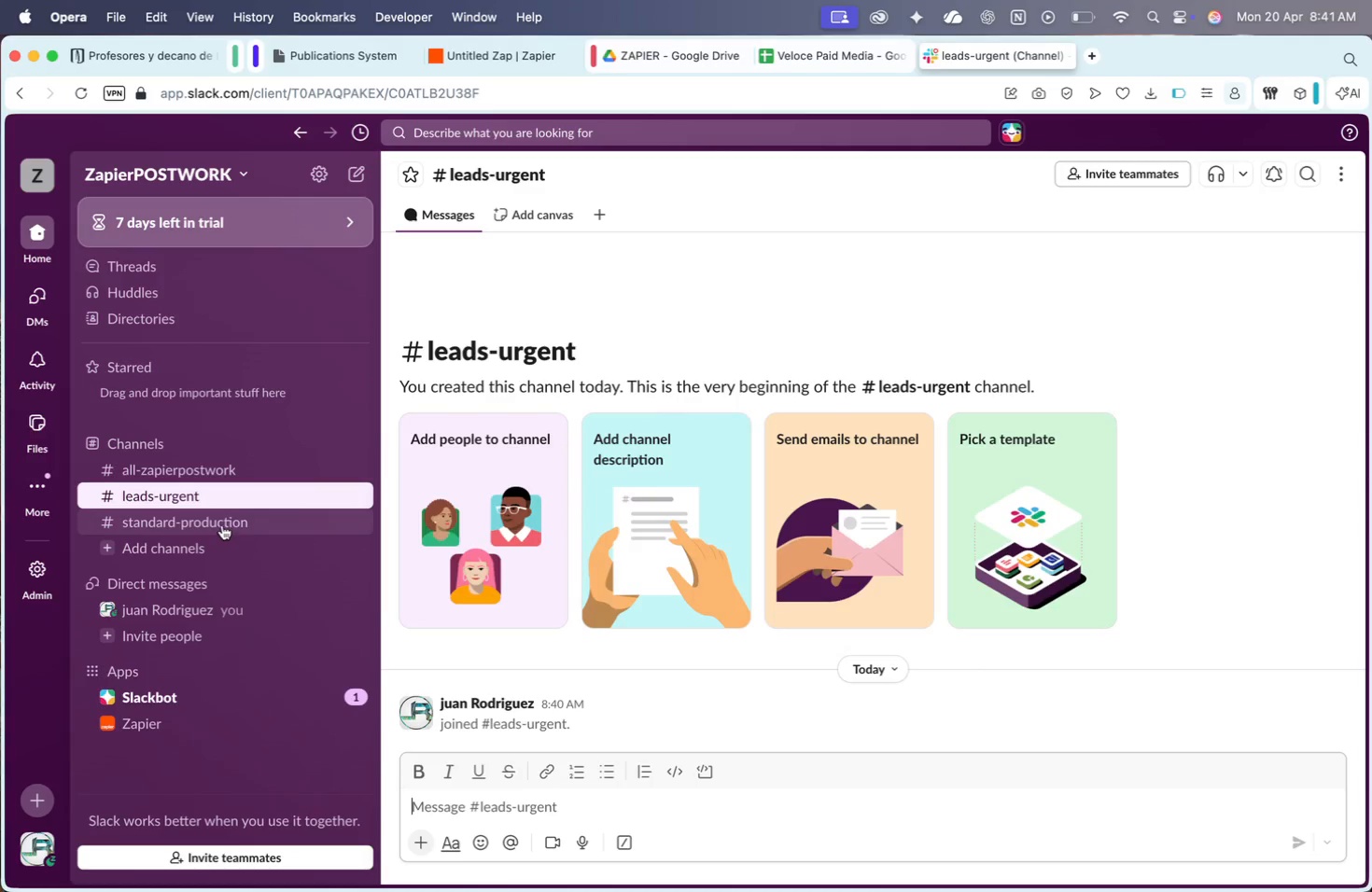 
left_click([217, 528])
 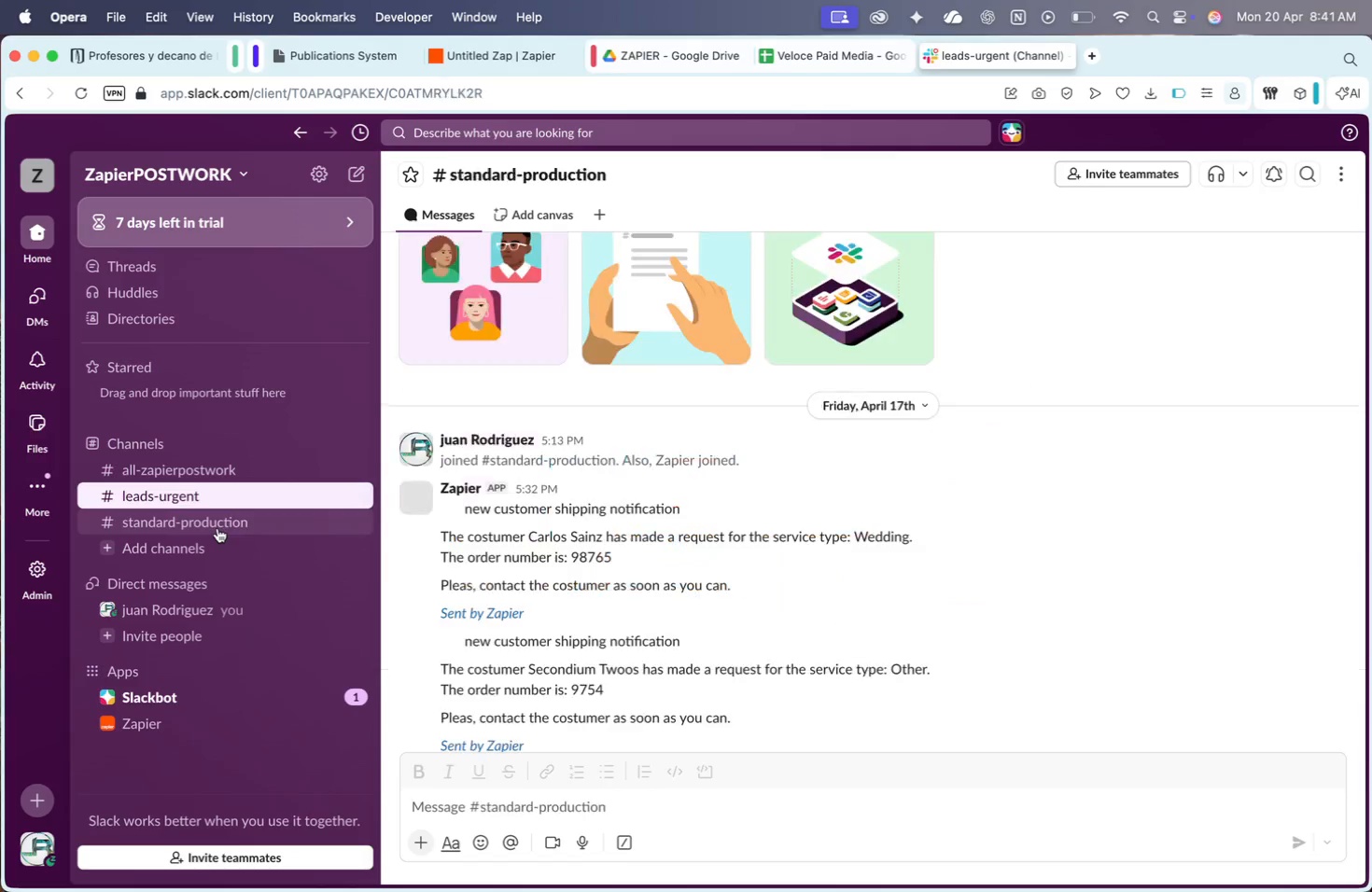 
right_click([217, 528])
 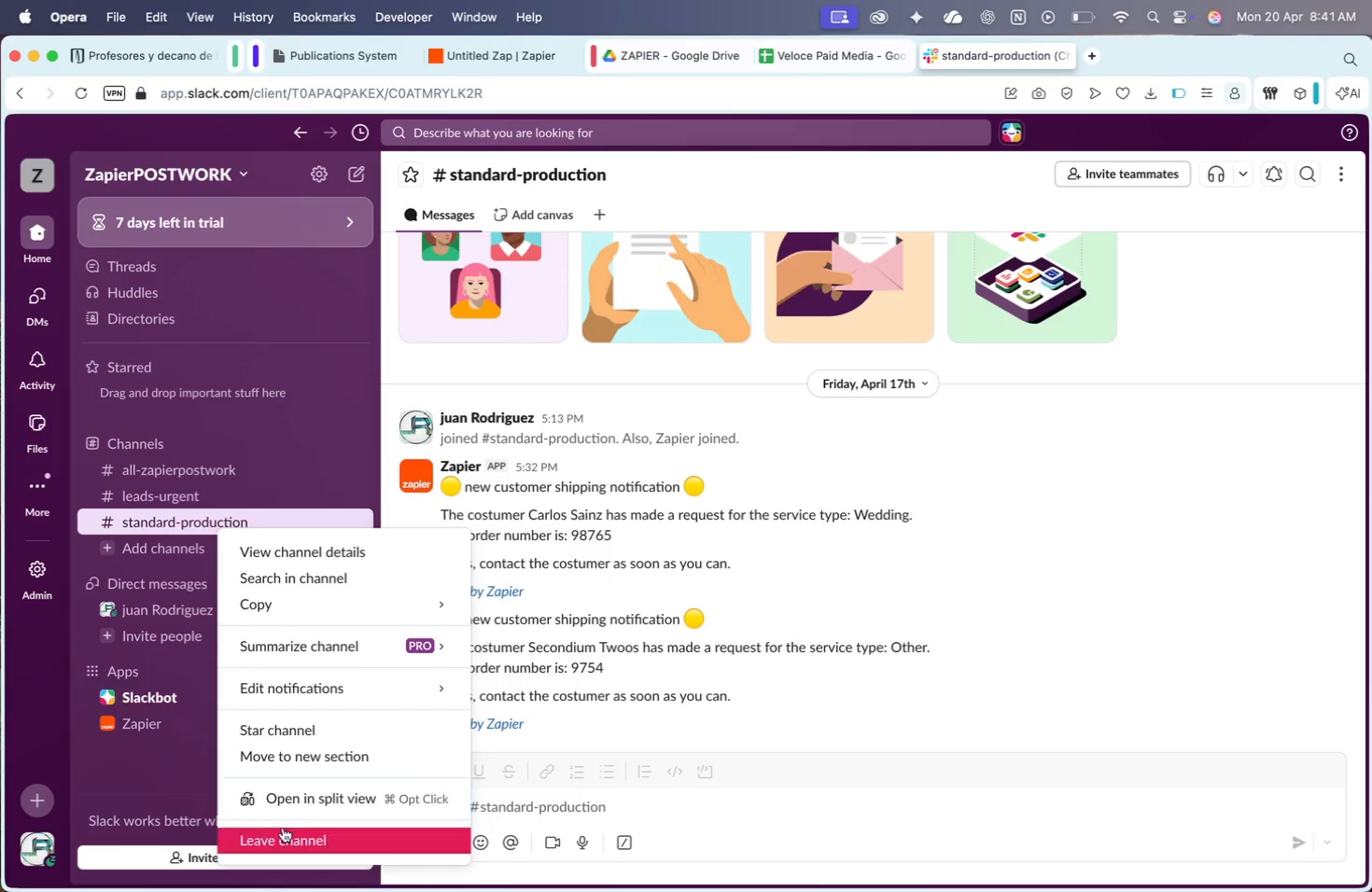 
left_click([283, 829])
 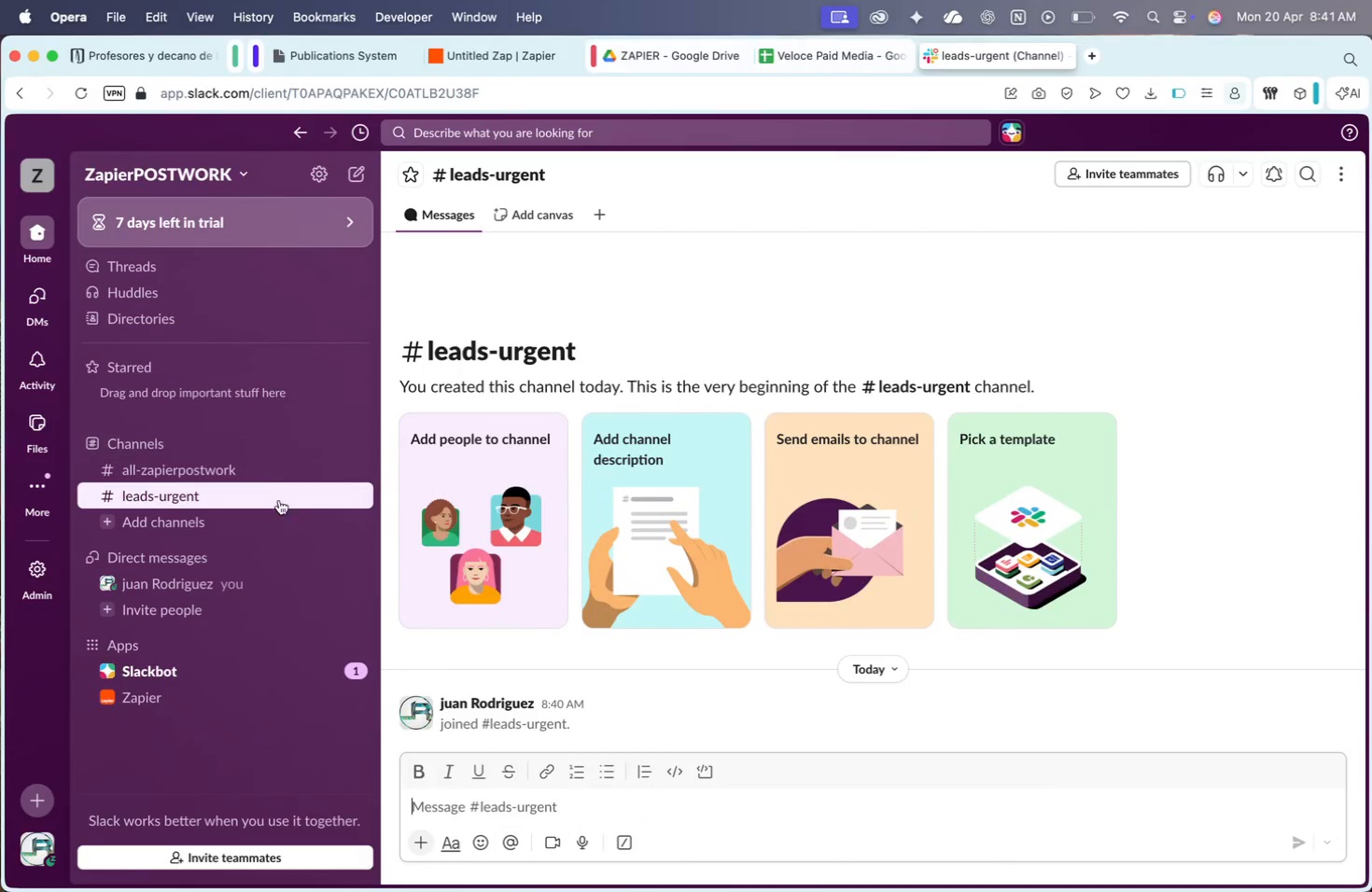 
wait(6.98)
 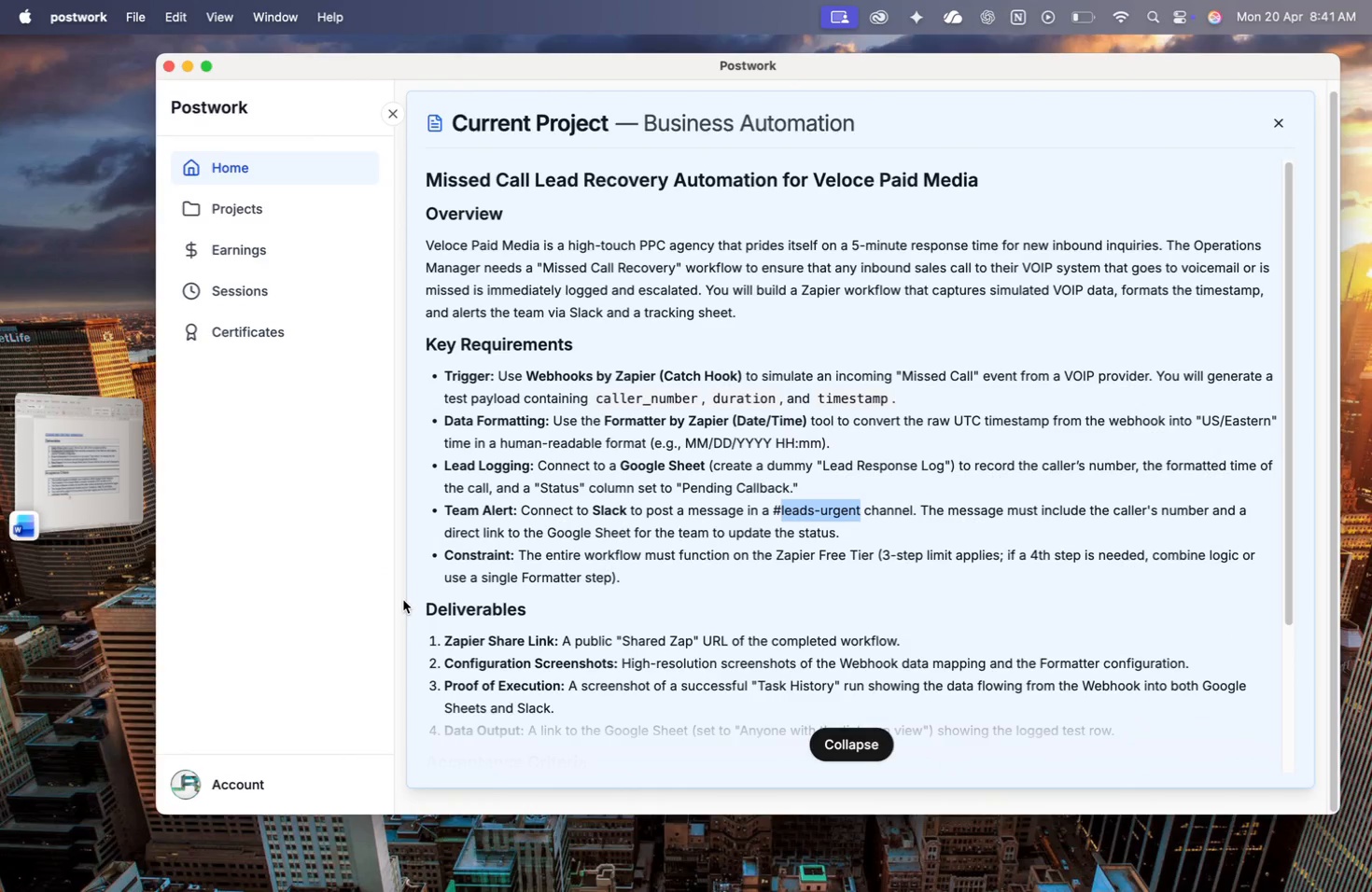 
left_click([834, 51])
 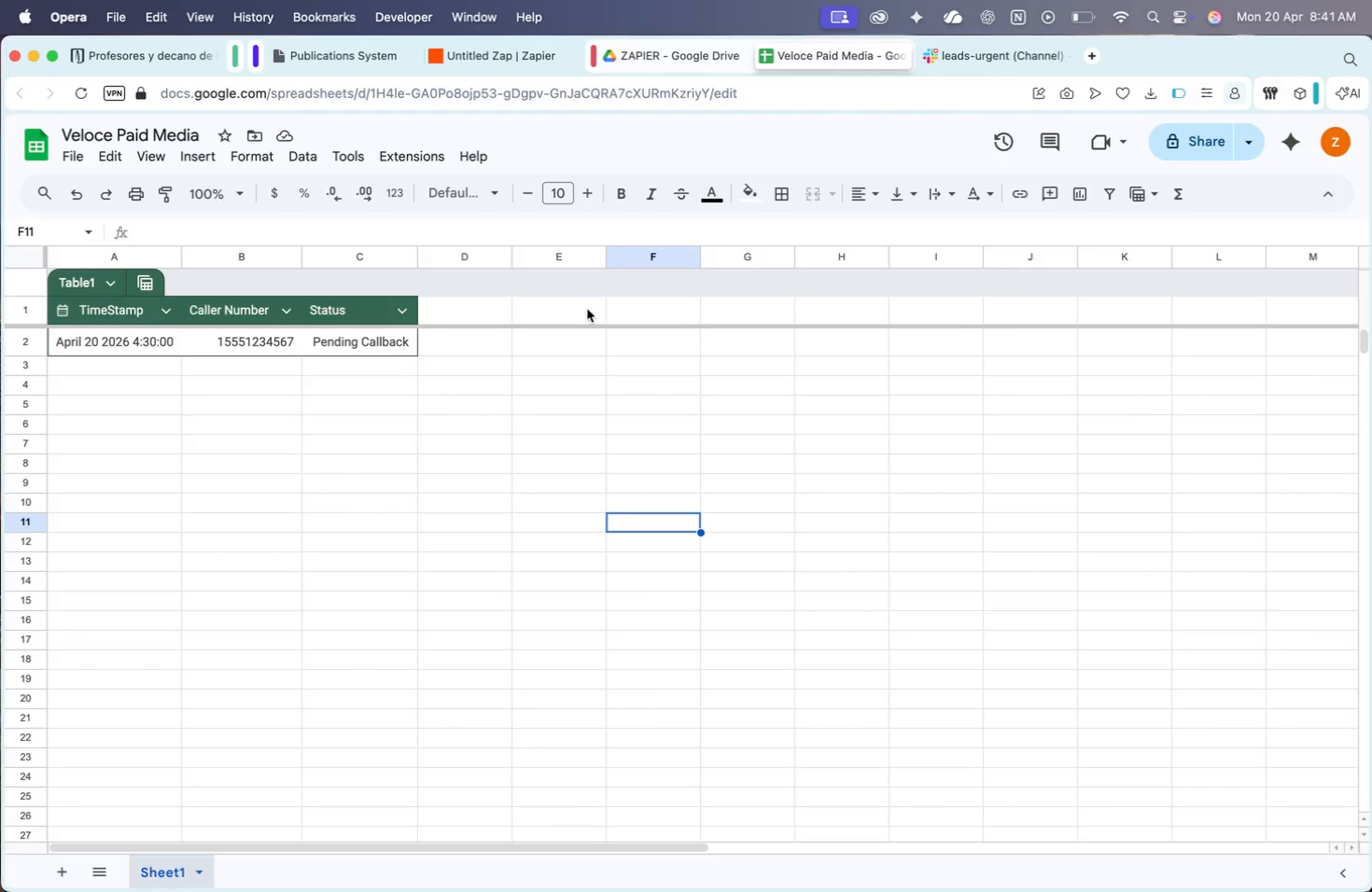 
left_click([408, 418])
 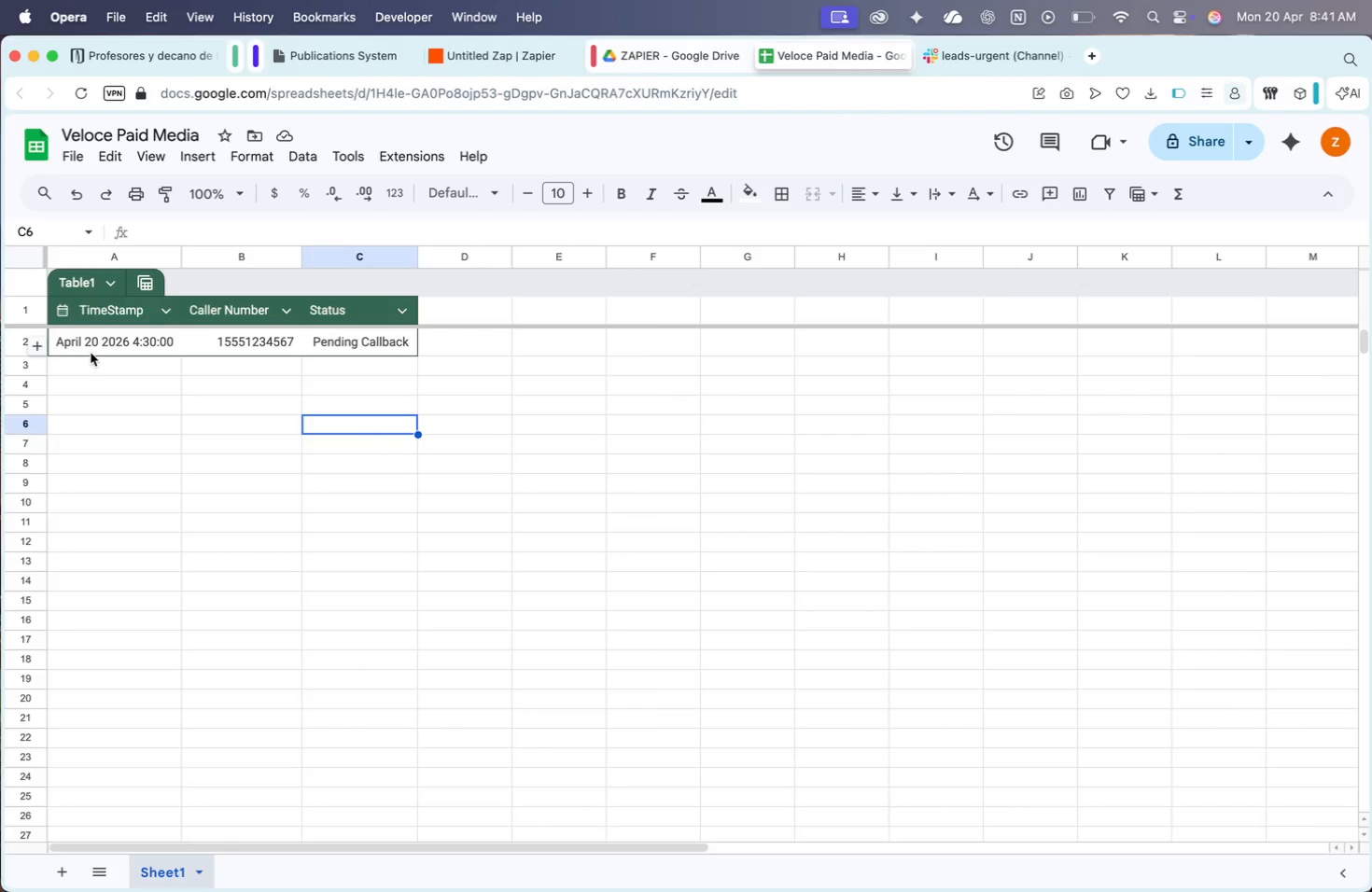 
left_click_drag(start_coordinate=[91, 360], to_coordinate=[378, 711])
 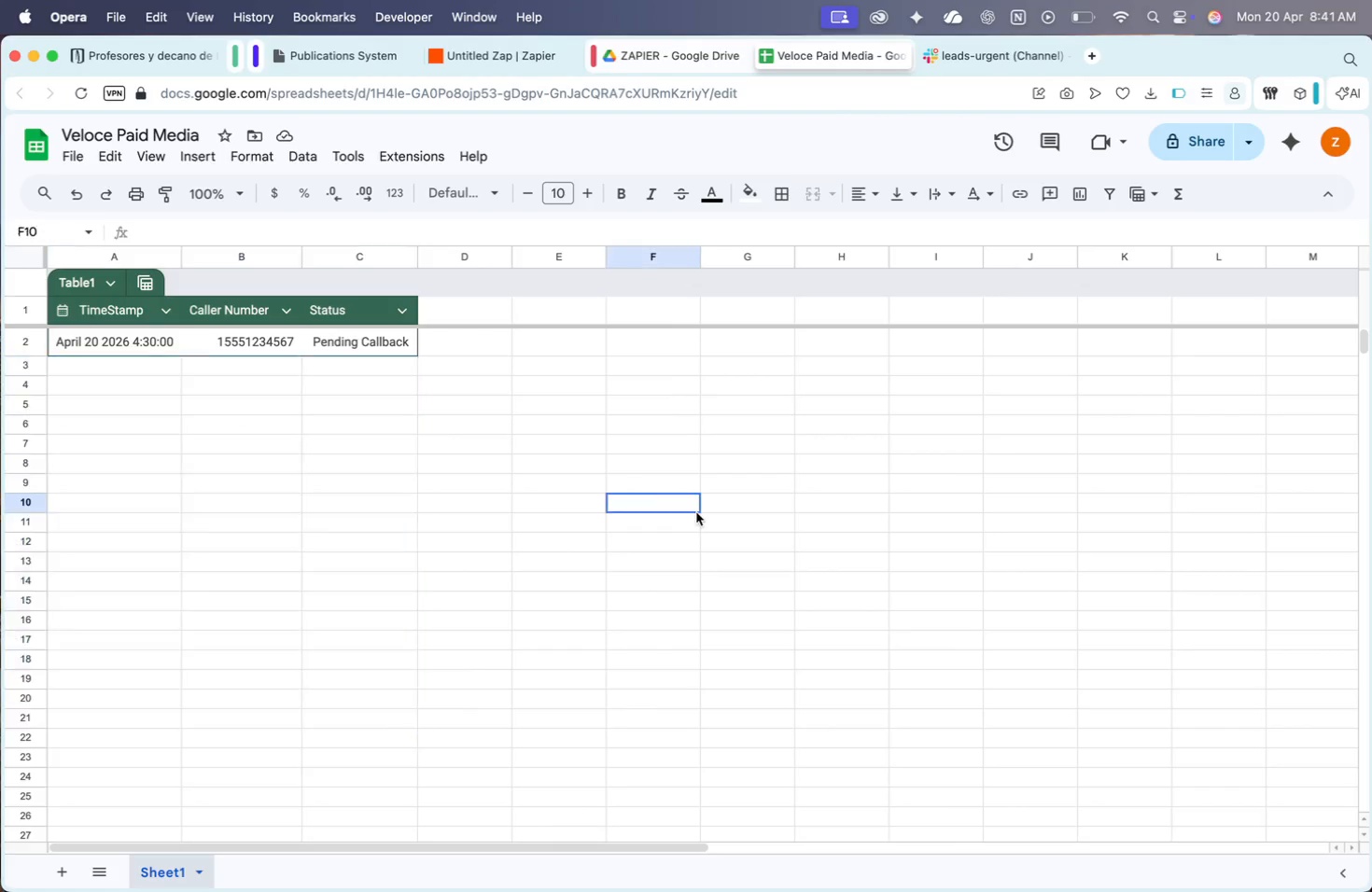 
left_click([545, 55])
 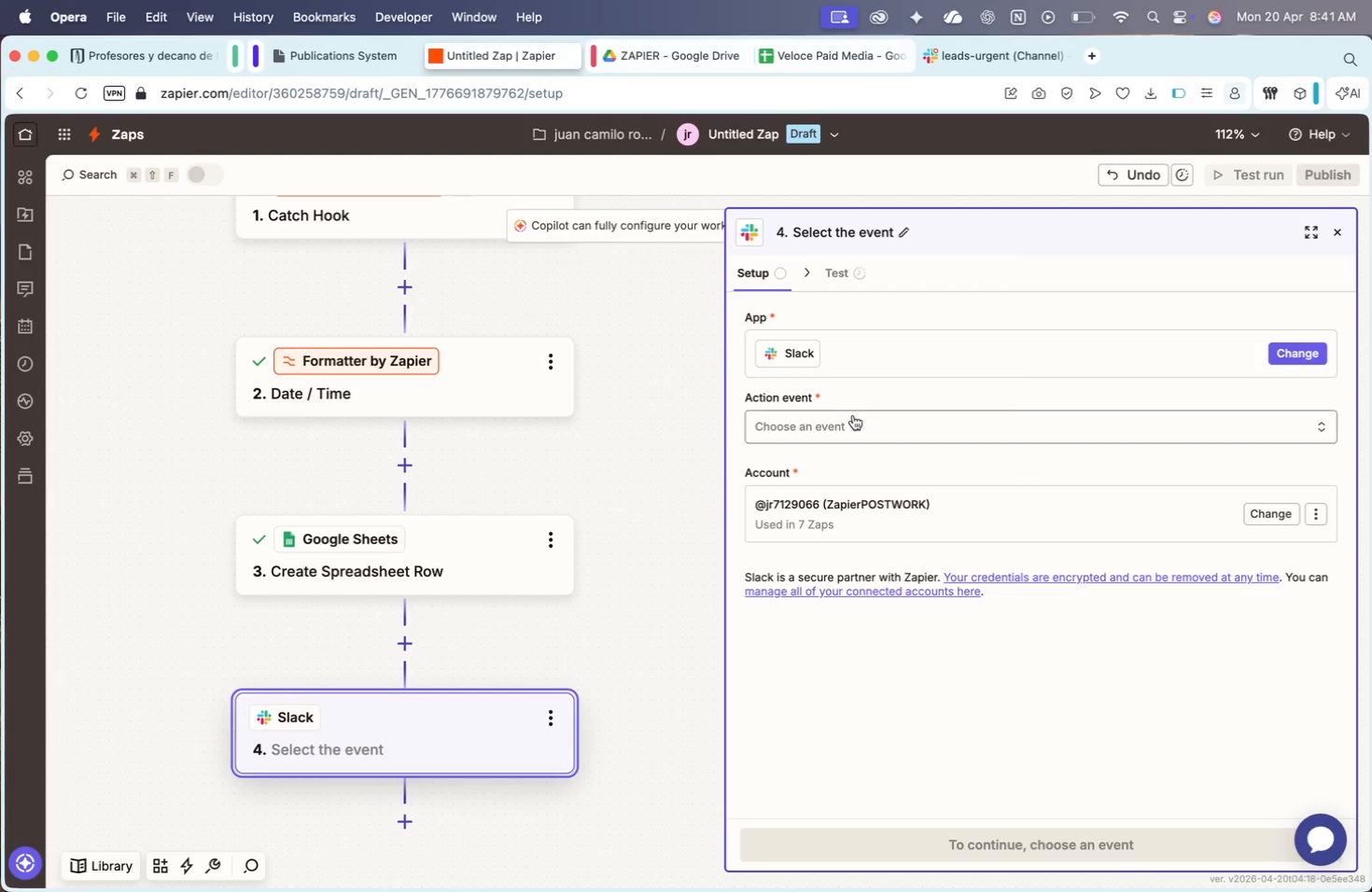 
left_click([849, 427])
 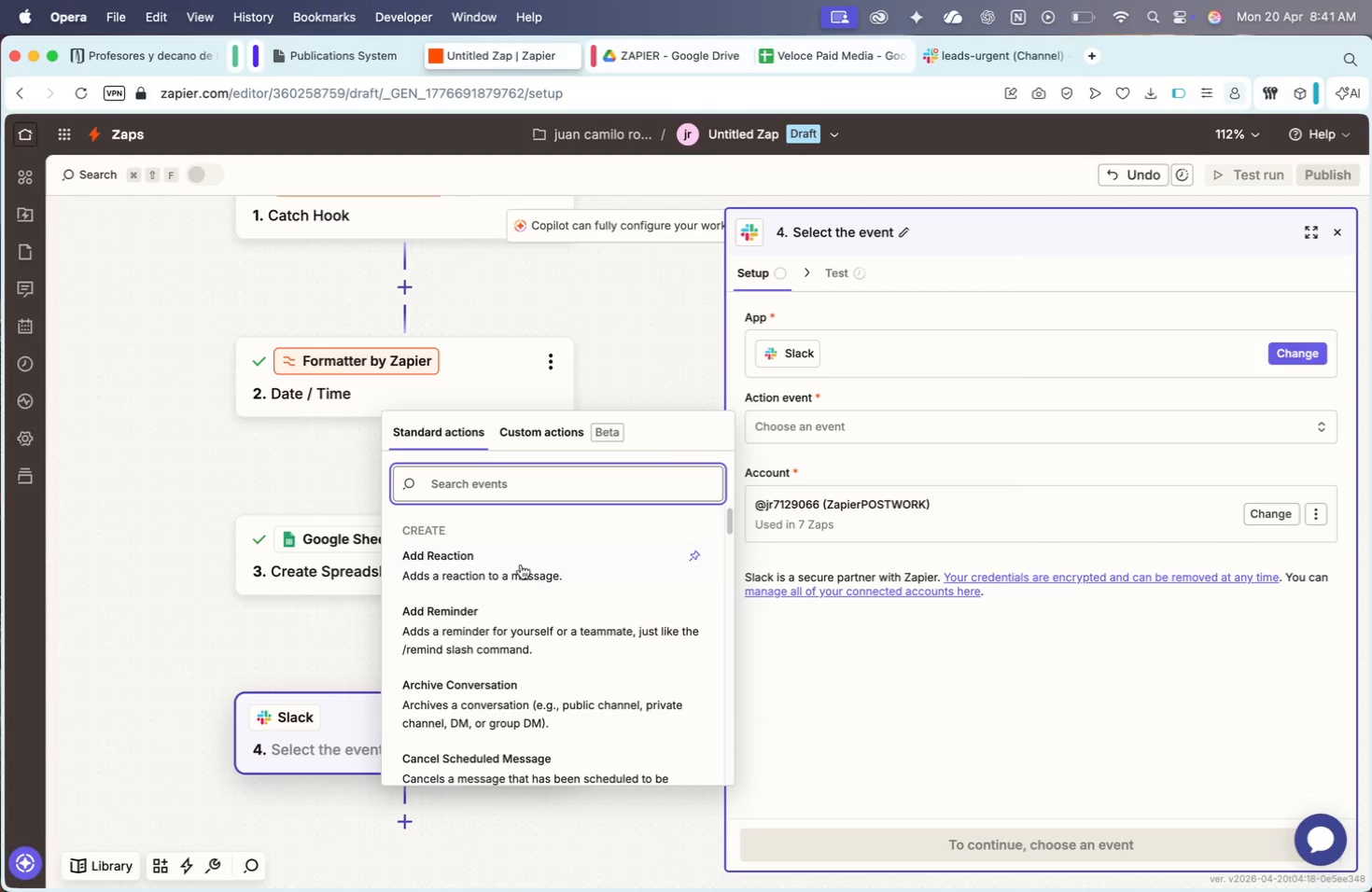 
type(pos)
 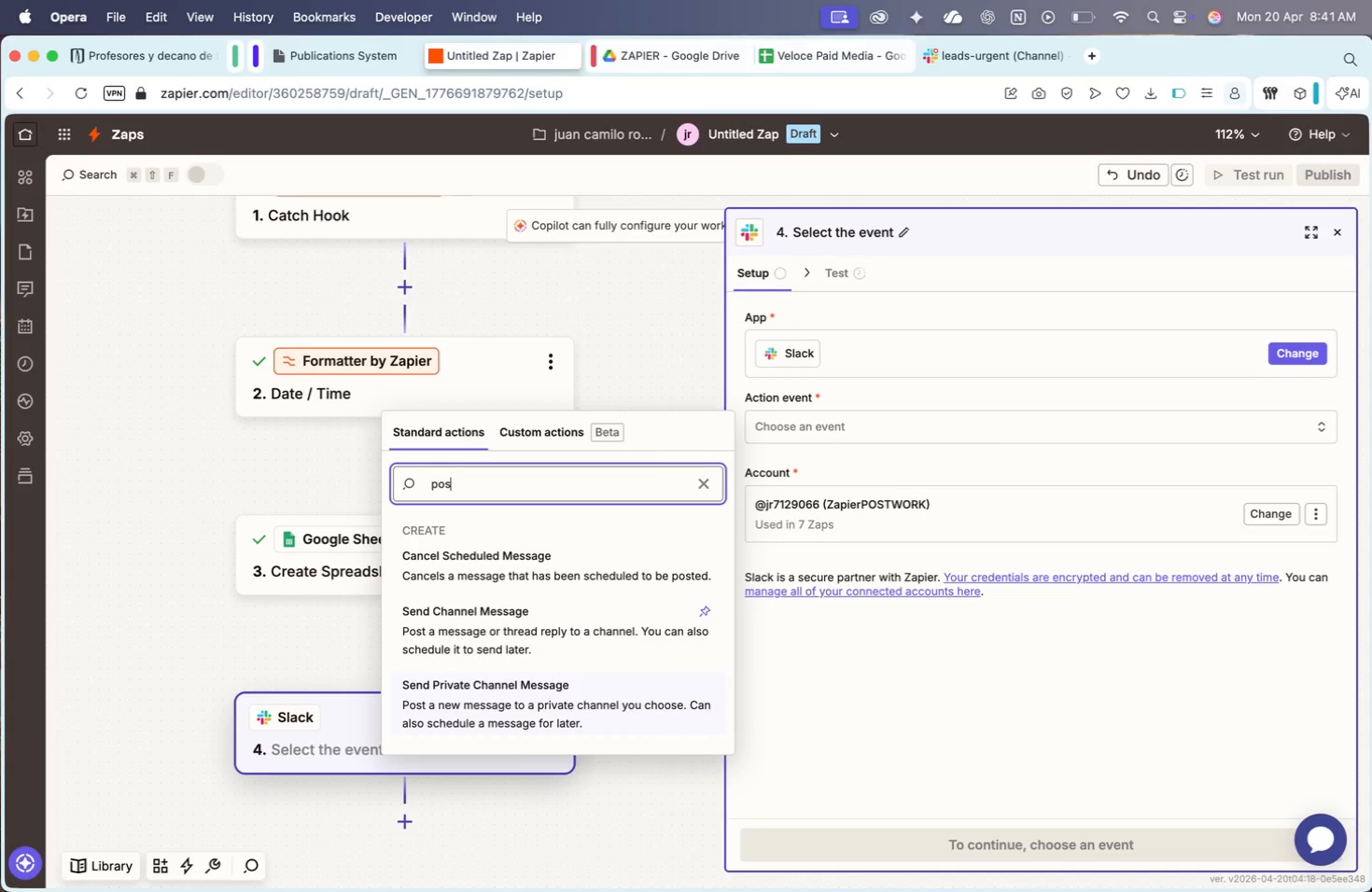 
scroll: coordinate [523, 624], scroll_direction: down, amount: 22.0
 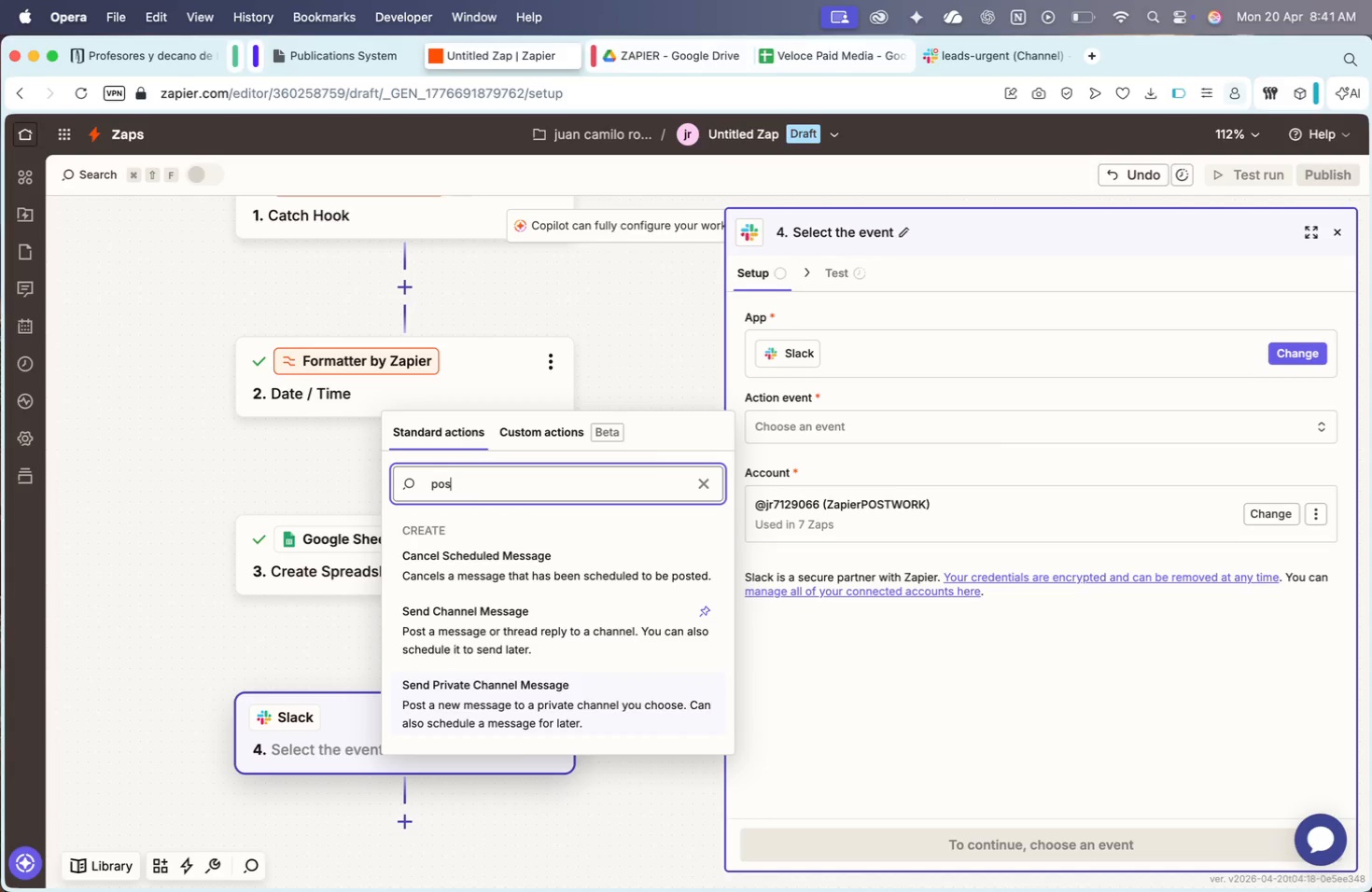 
key(T)
 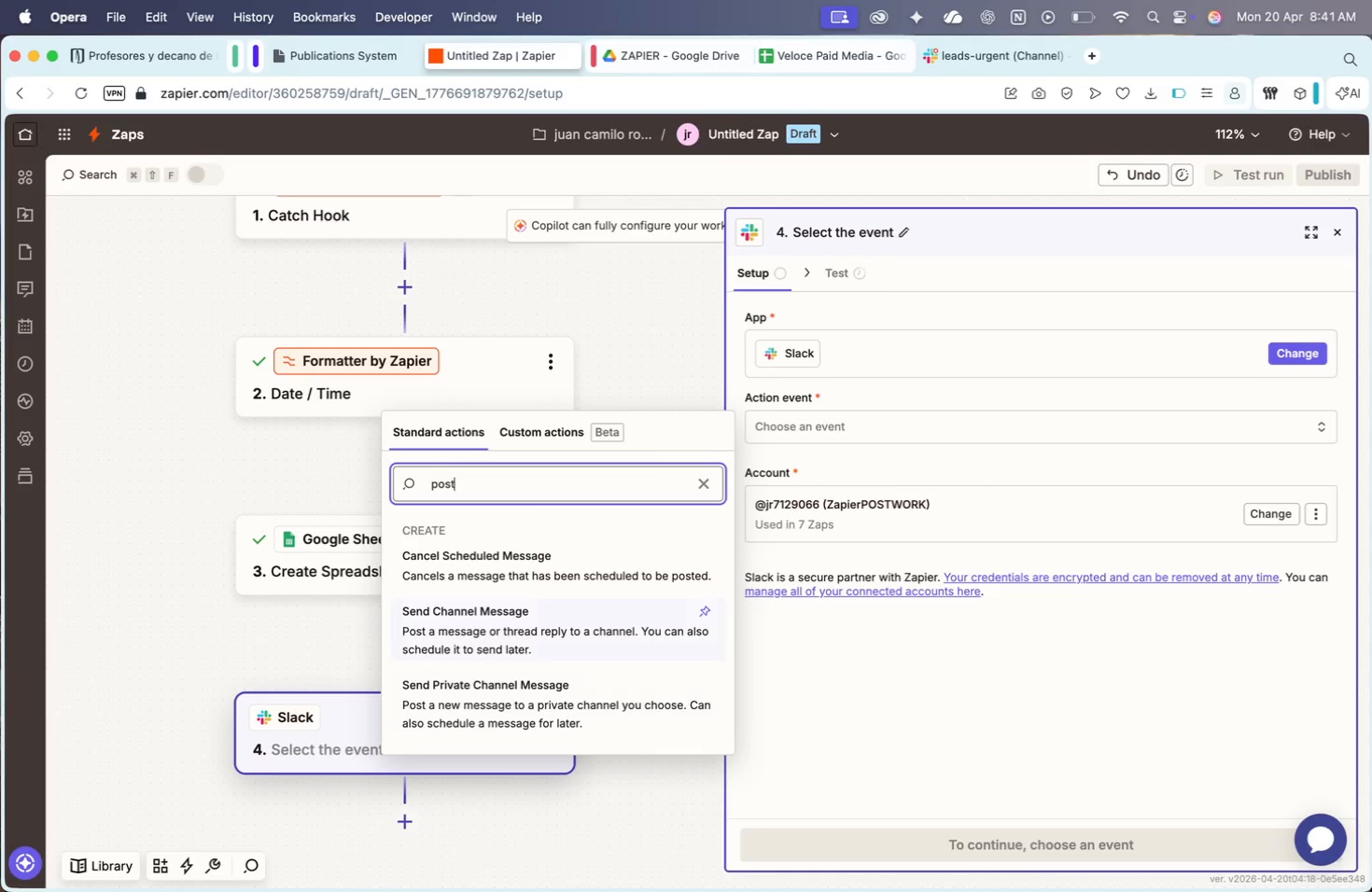 
key(Enter)
 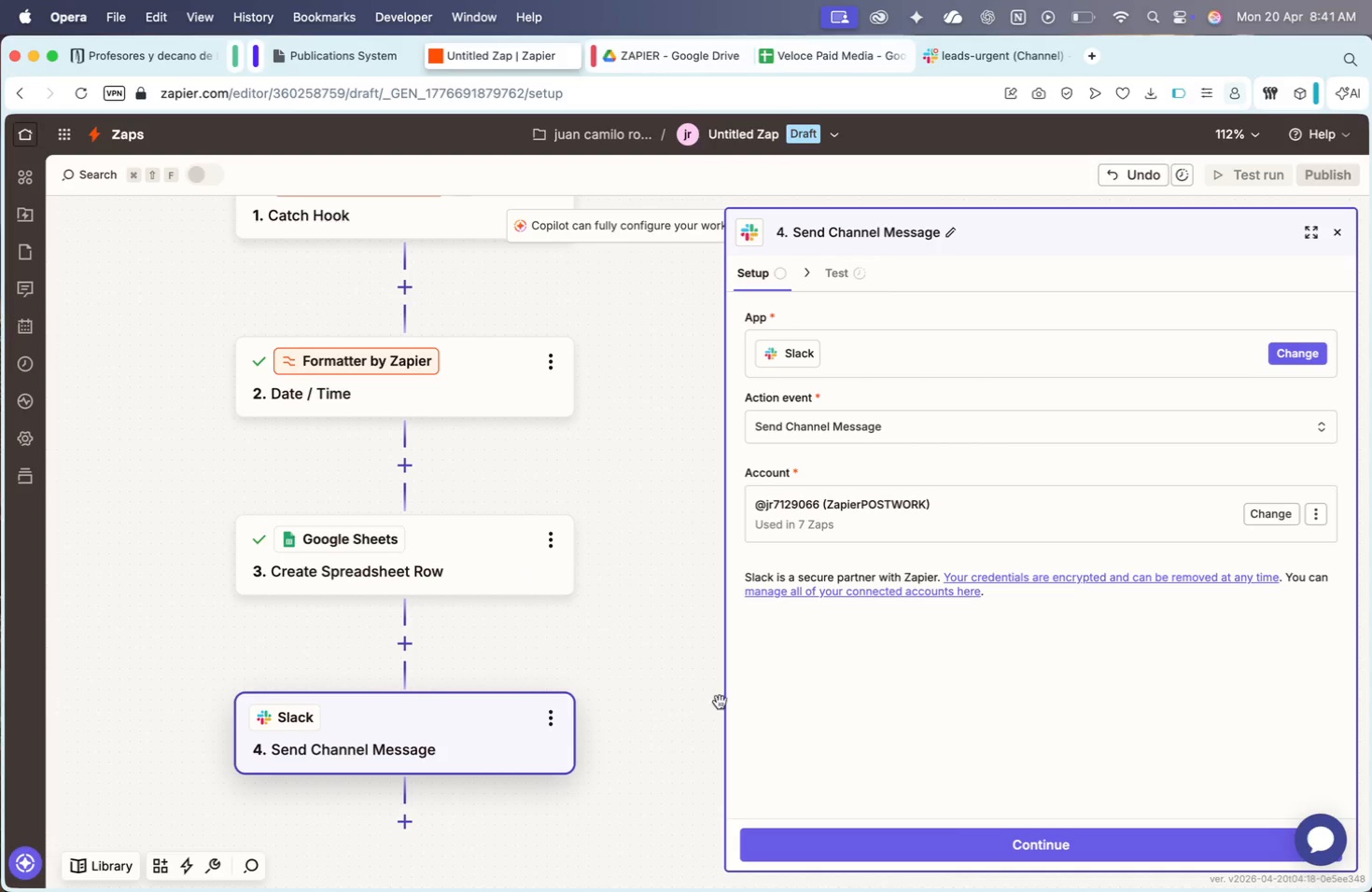 
left_click([929, 857])
 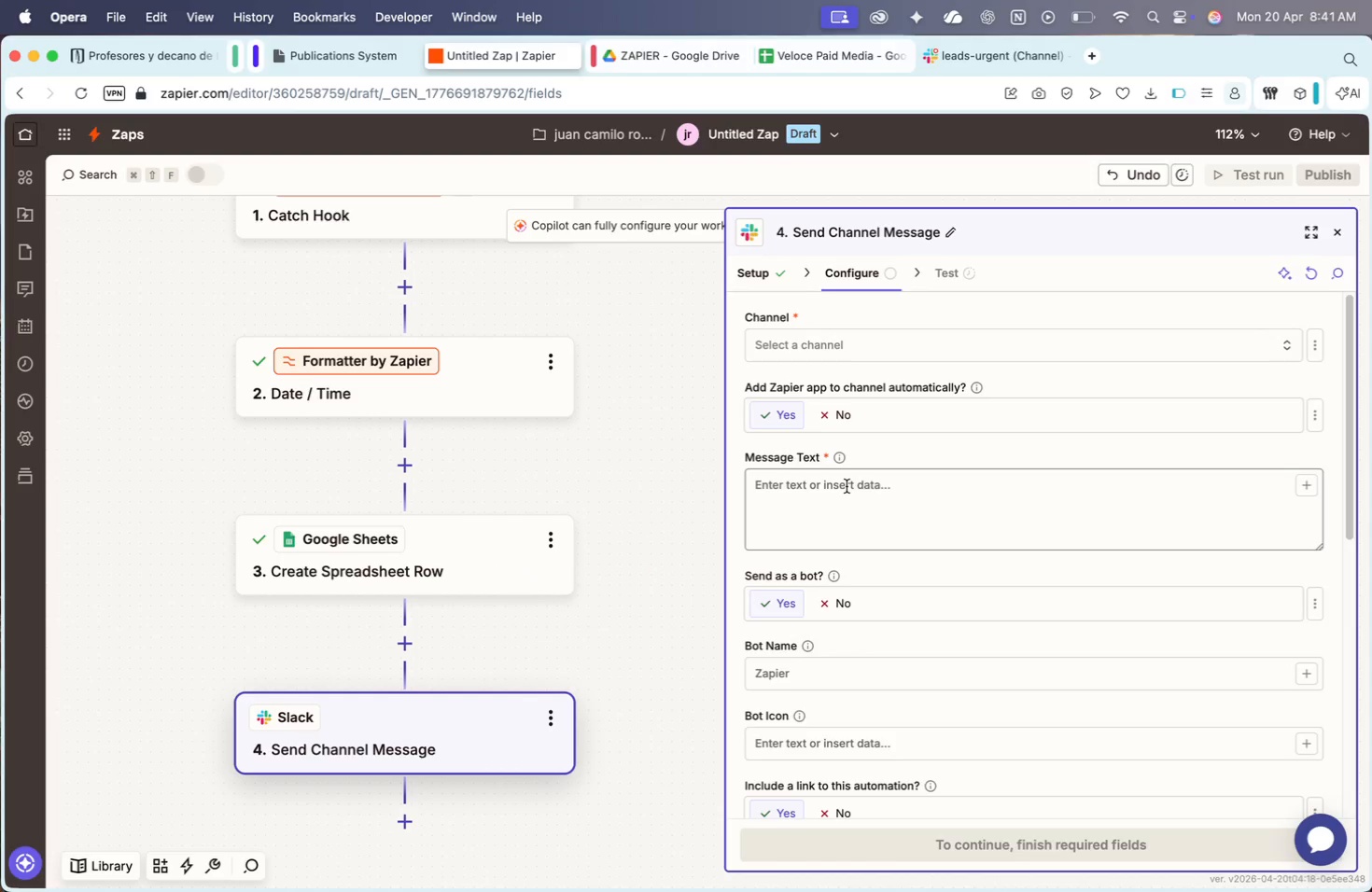 
left_click([836, 348])
 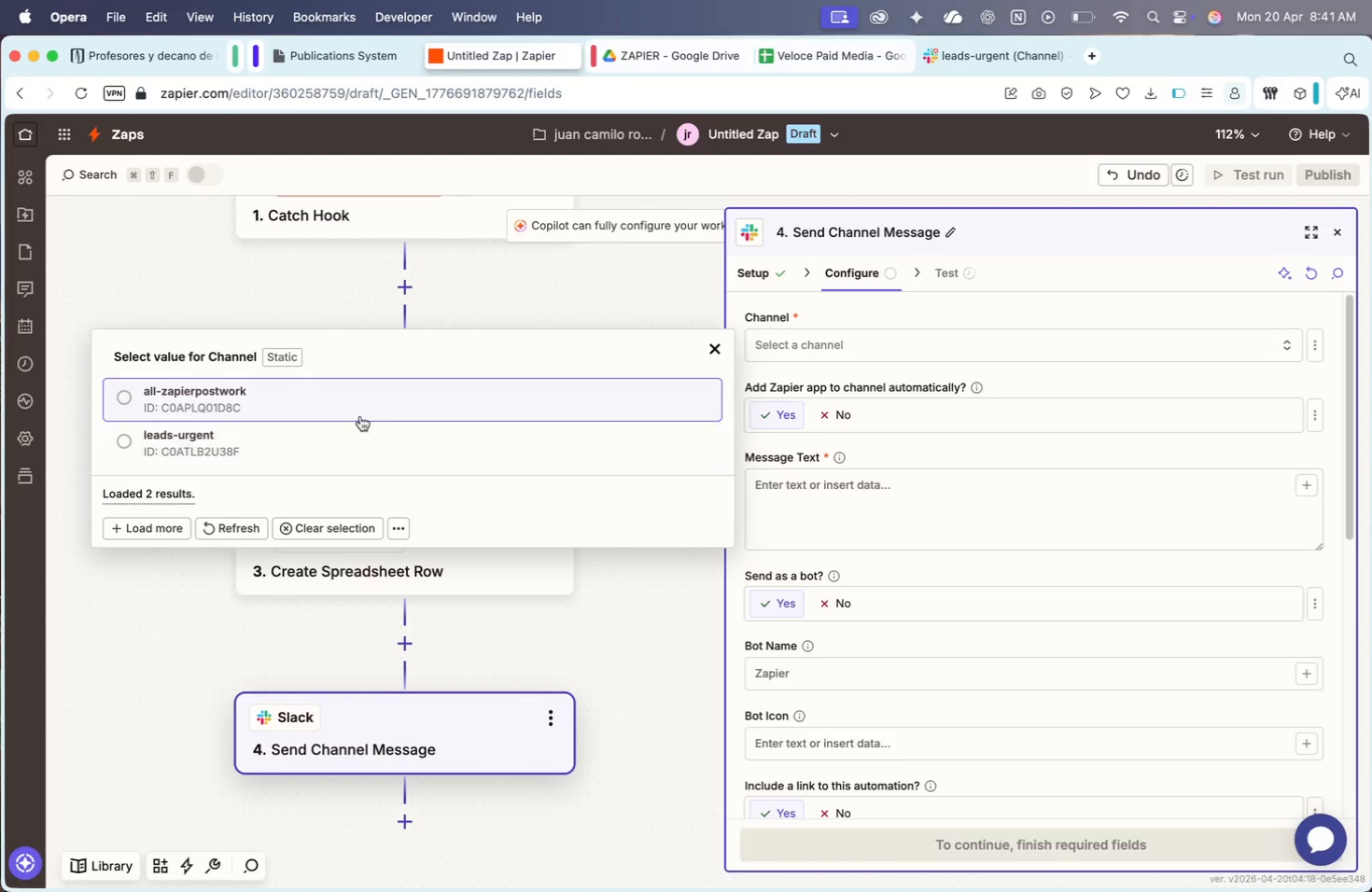 
left_click([344, 440])
 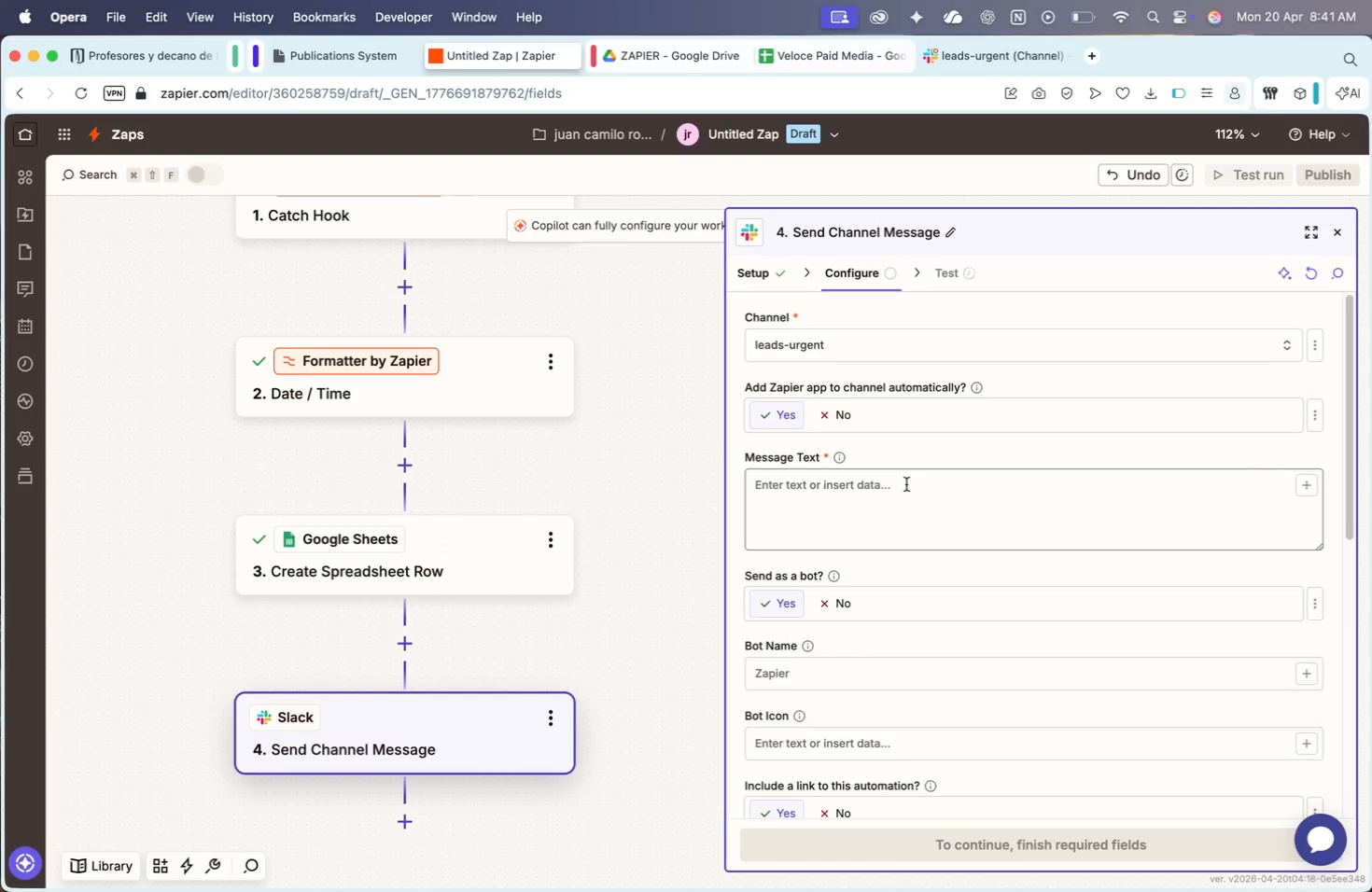 
left_click([905, 481])